 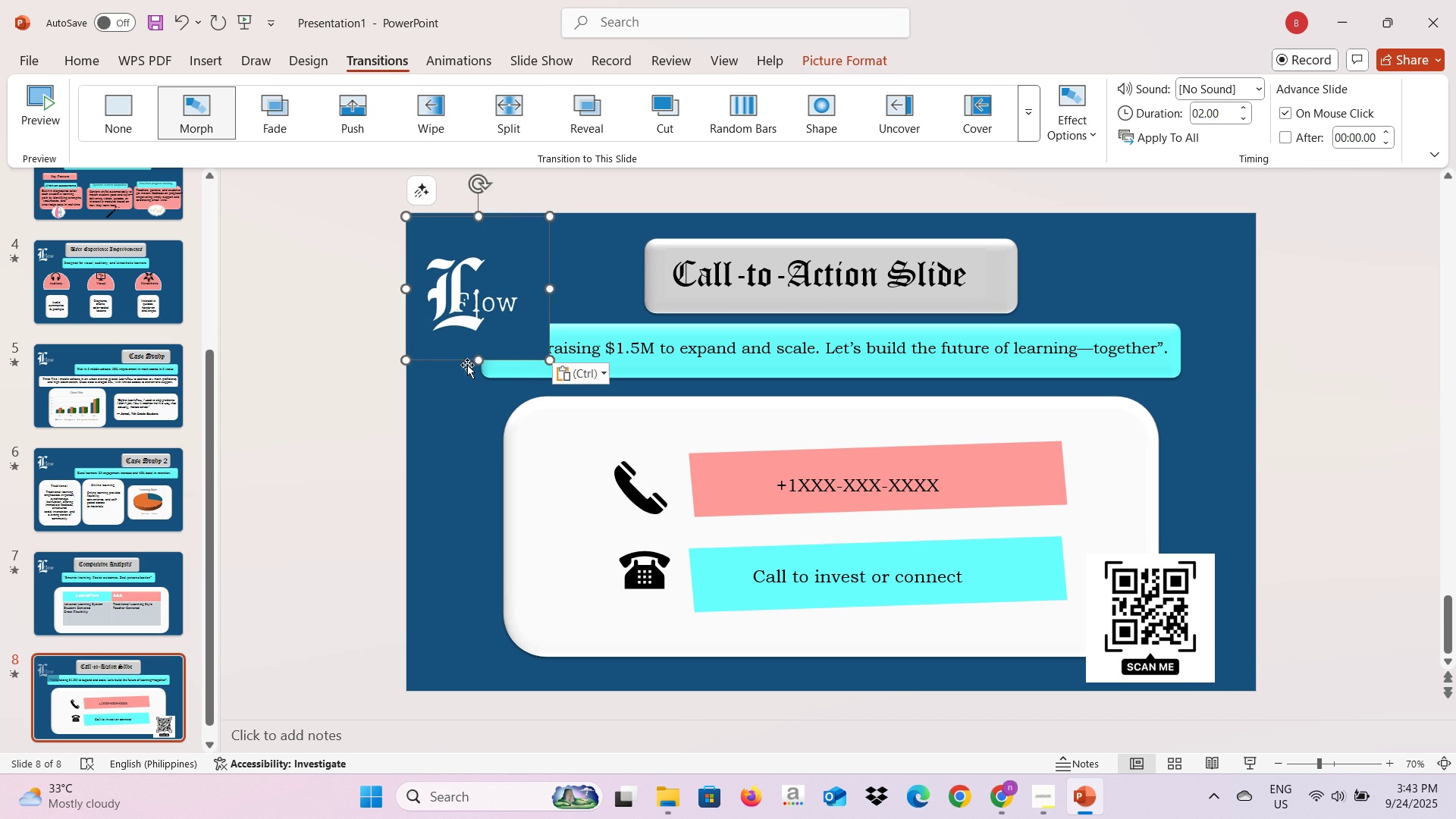 
left_click([758, 367])
 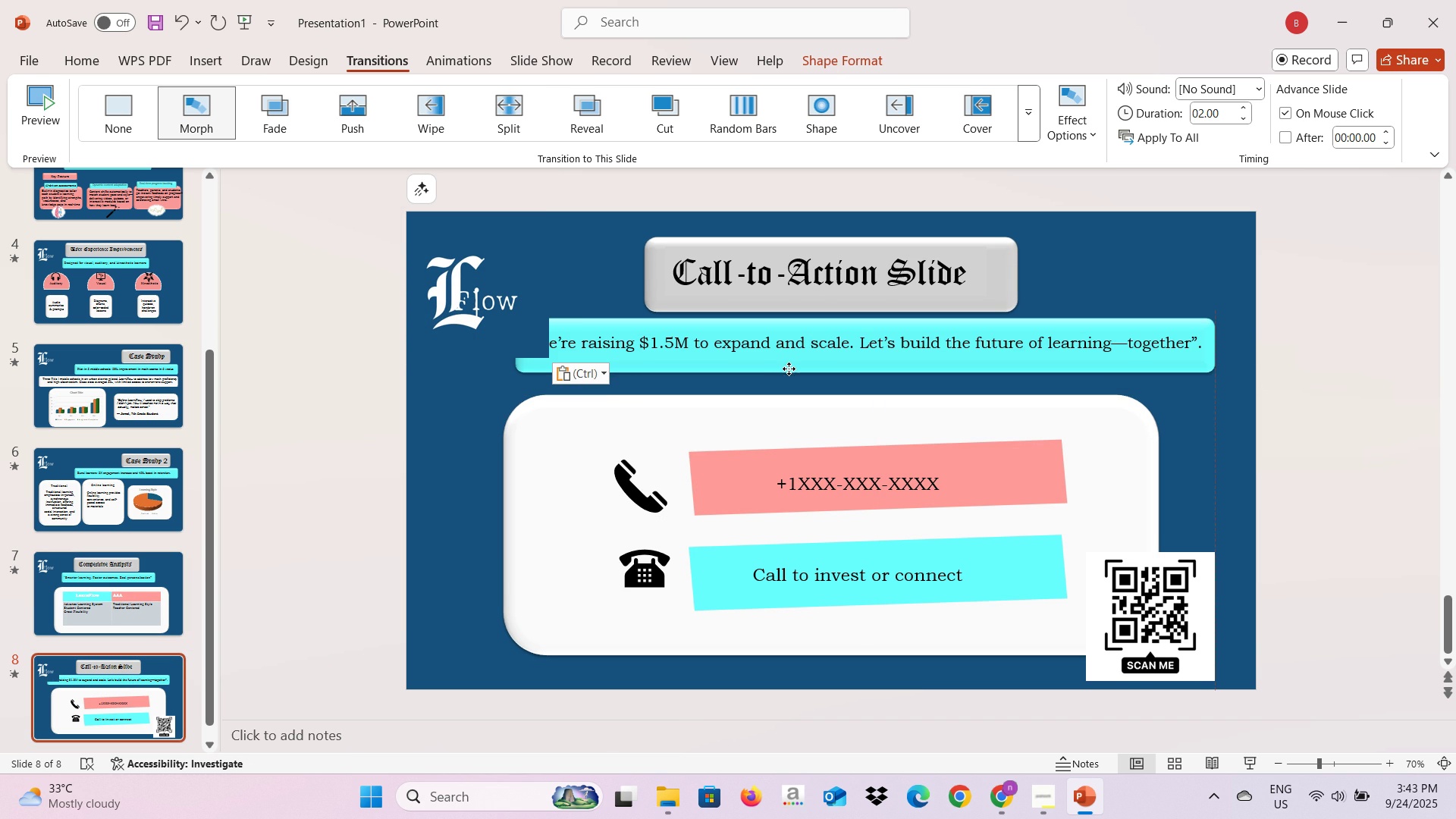 
wait(6.91)
 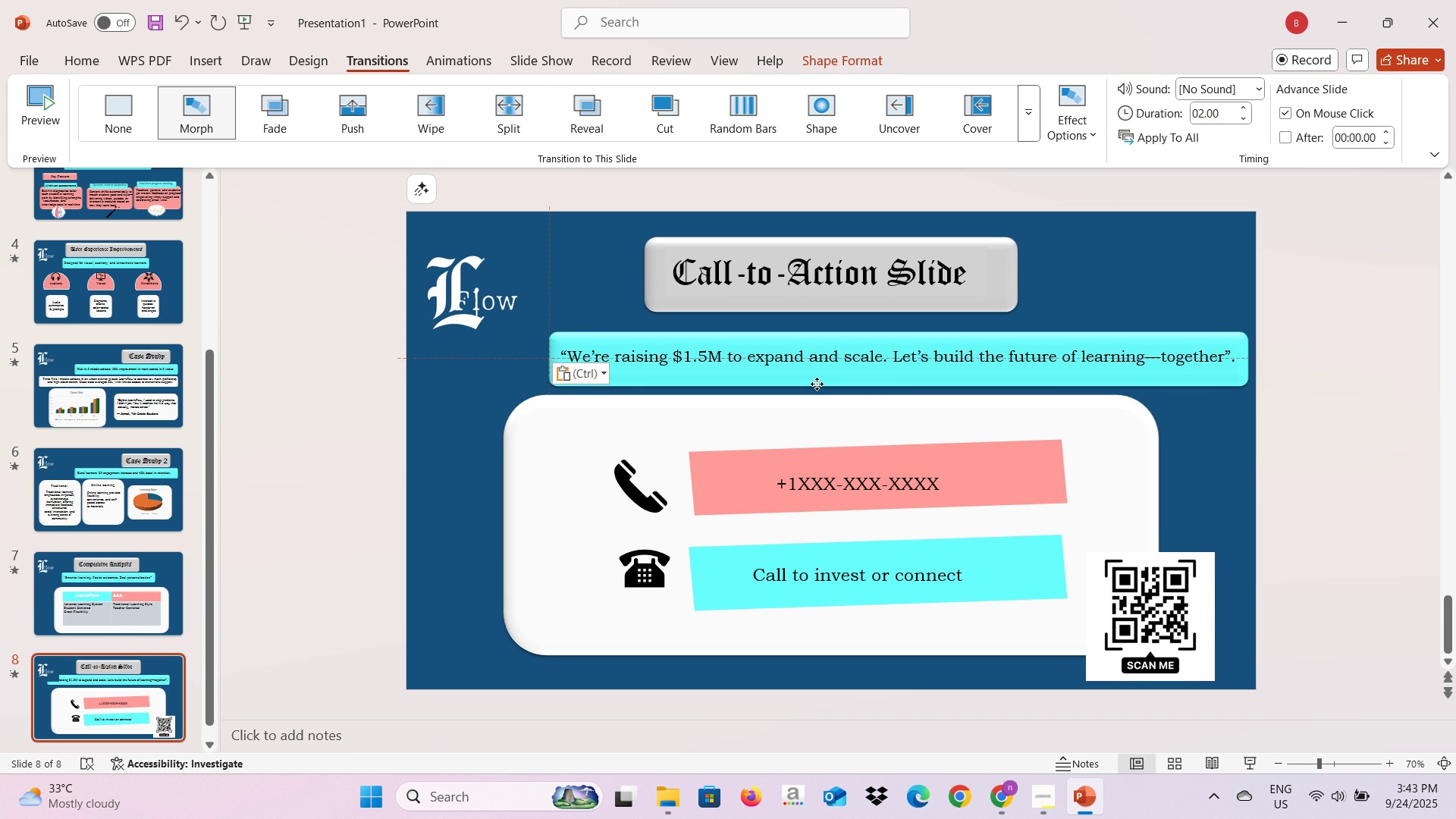 
right_click([800, 369])
 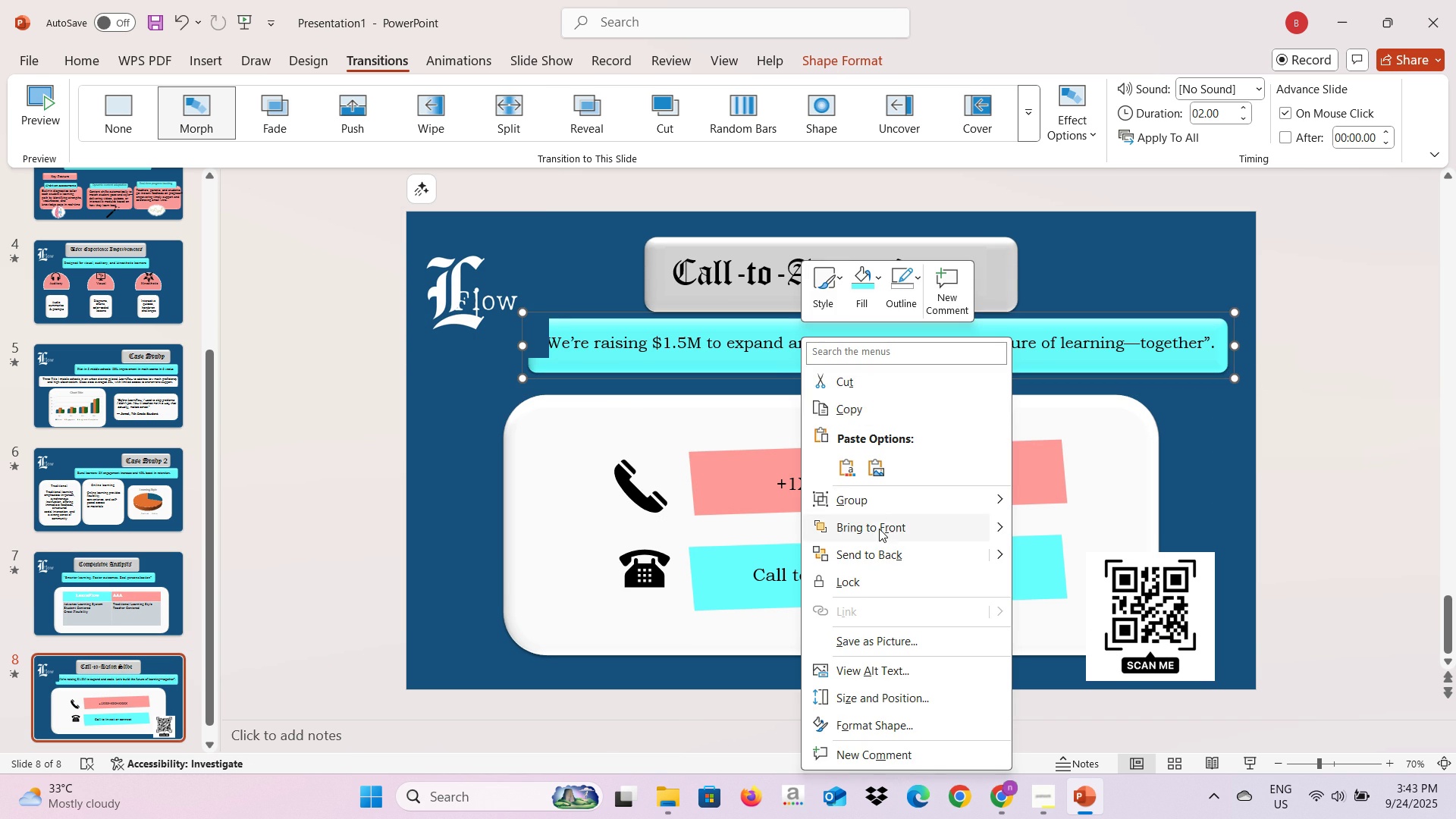 
left_click([879, 529])
 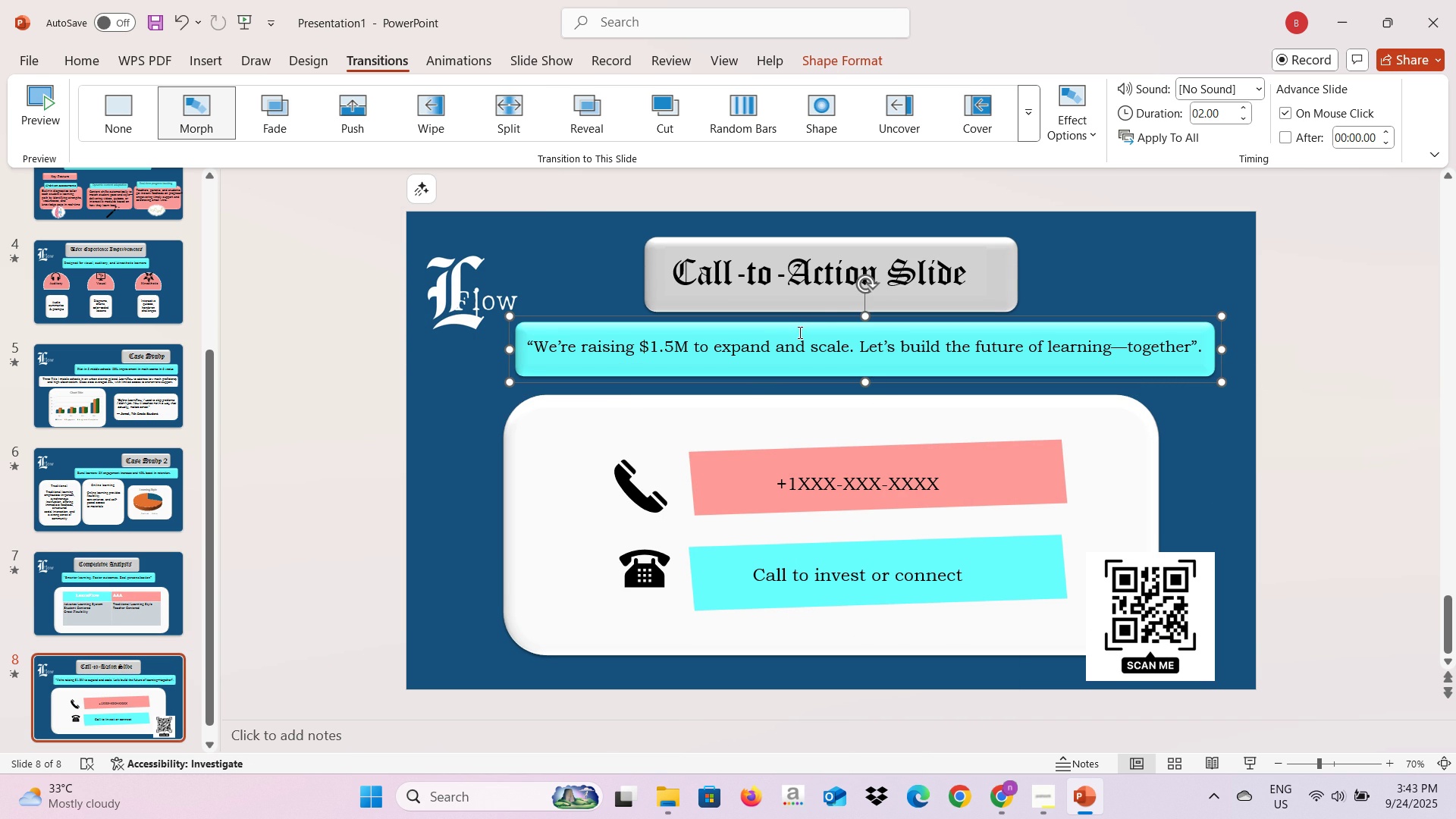 
wait(5.15)
 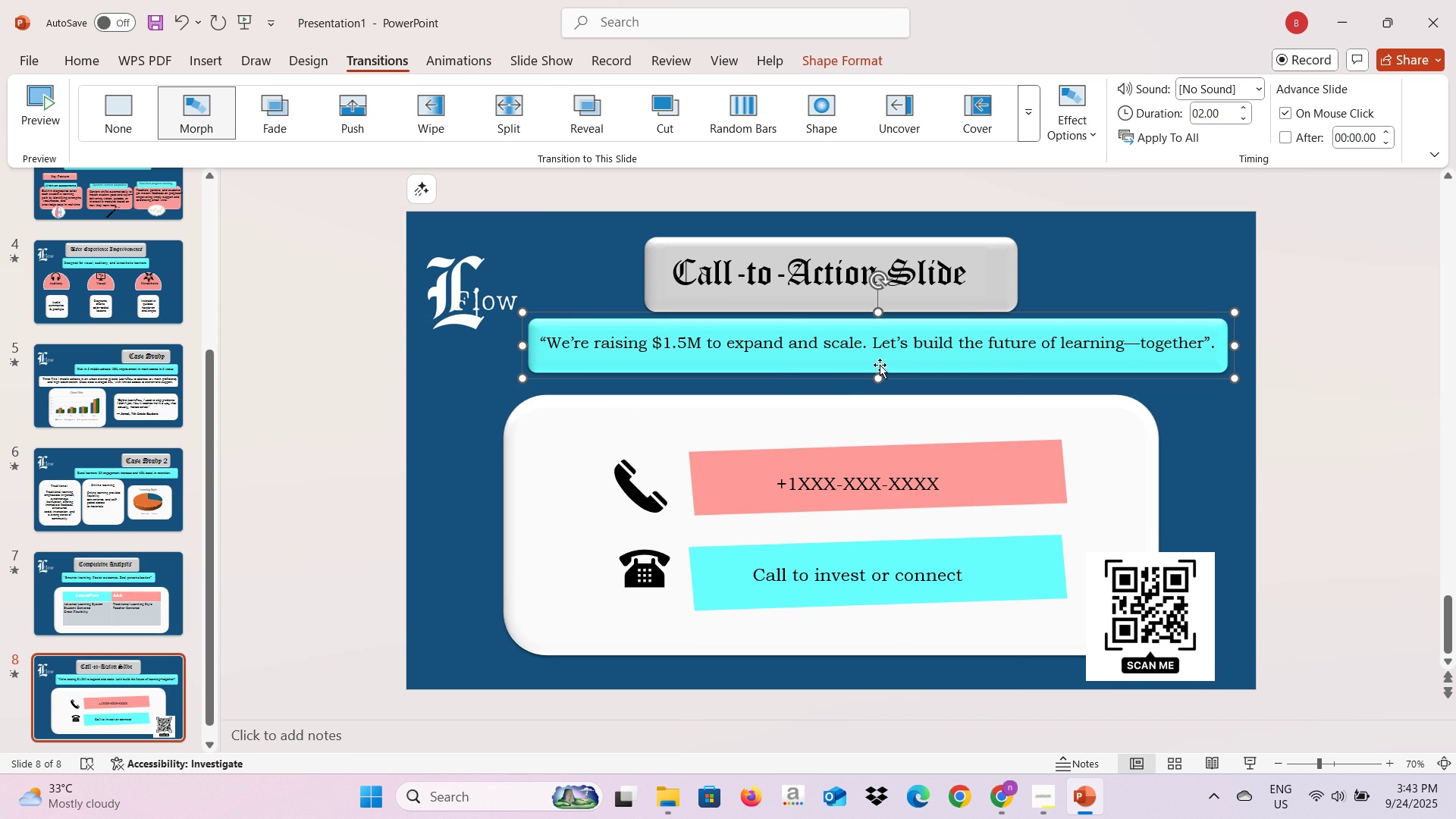 
scroll: coordinate [96, 517], scroll_direction: up, amount: 2.0
 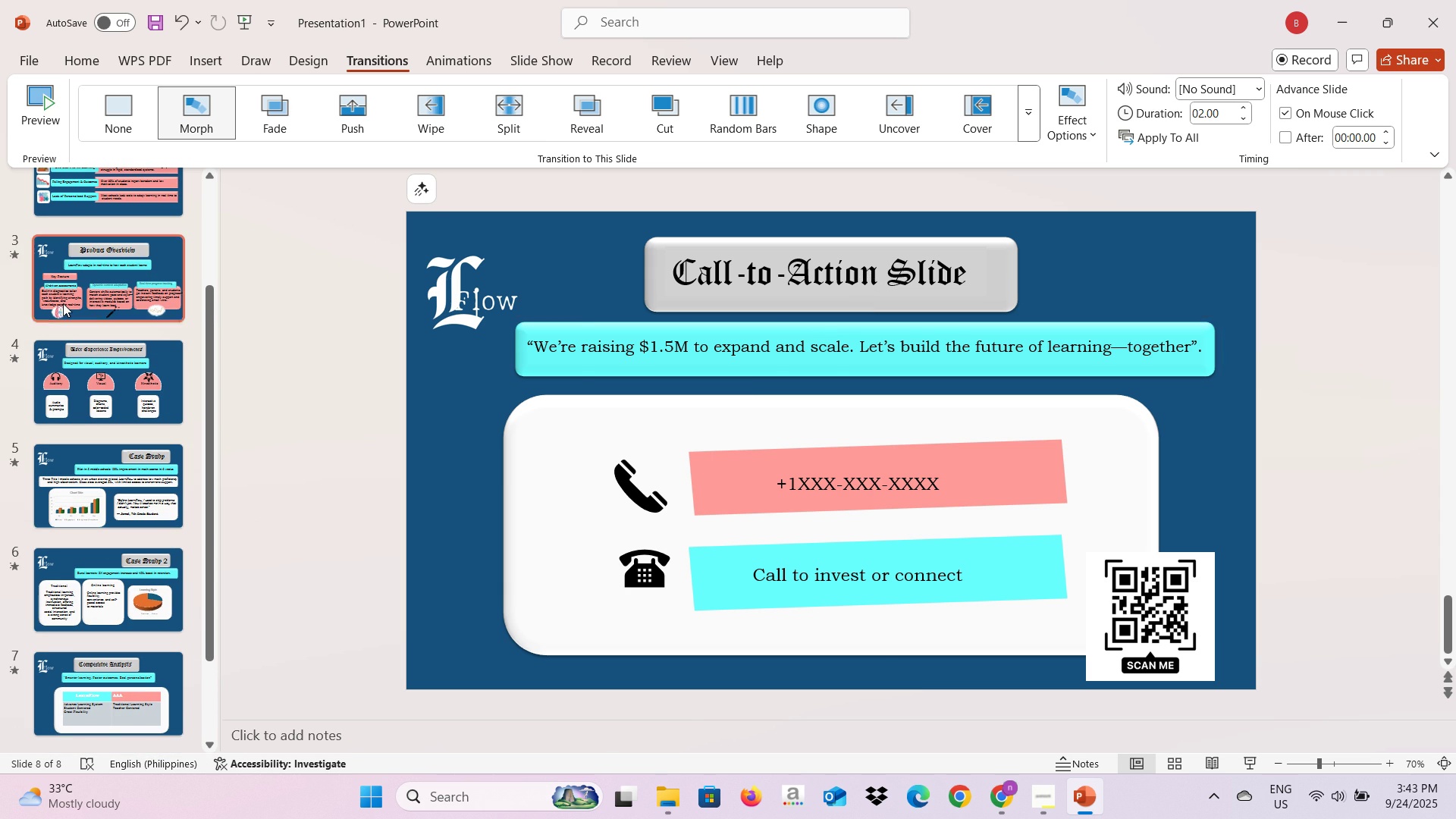 
left_click([63, 303])
 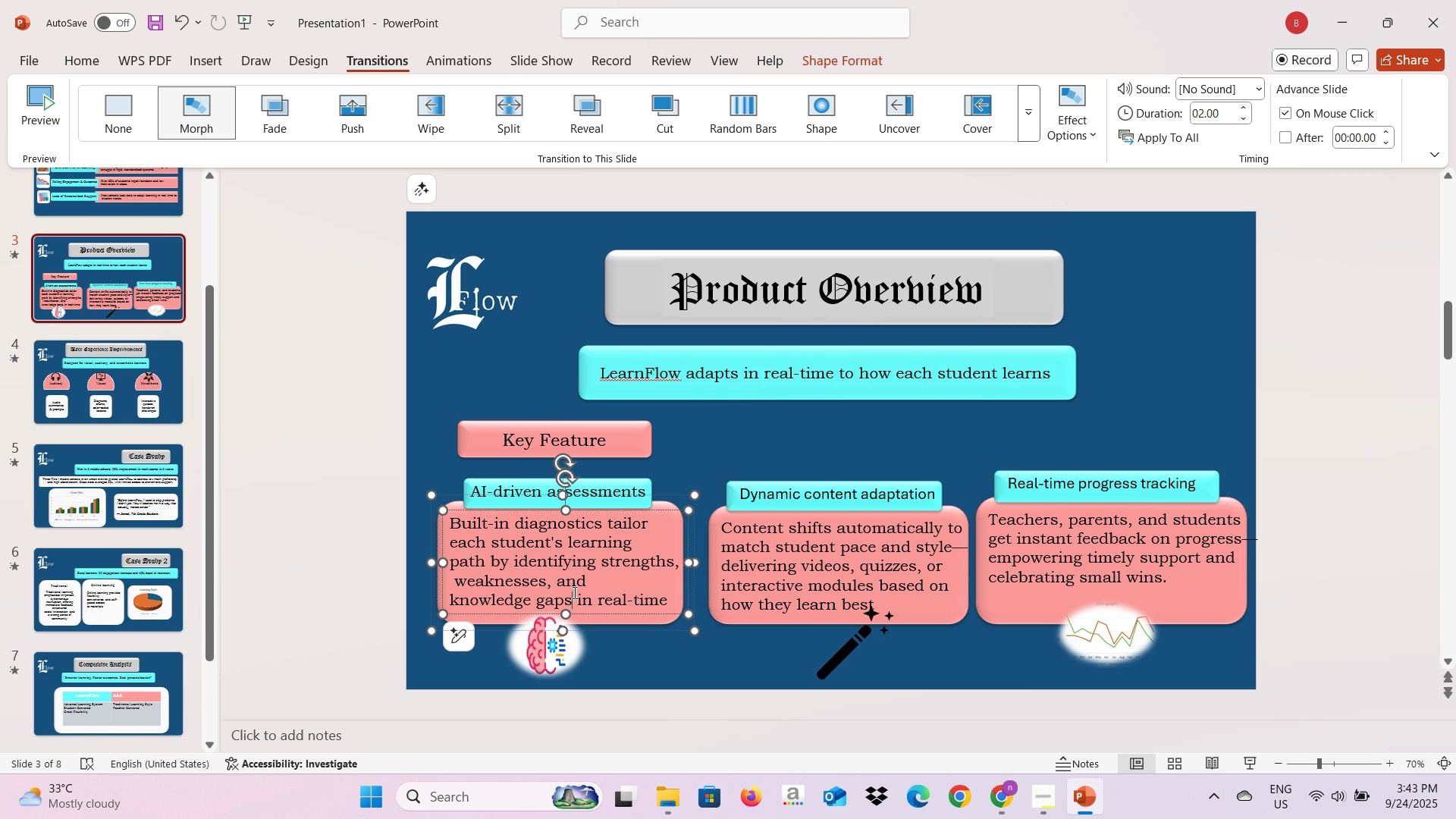 
left_click([573, 592])
 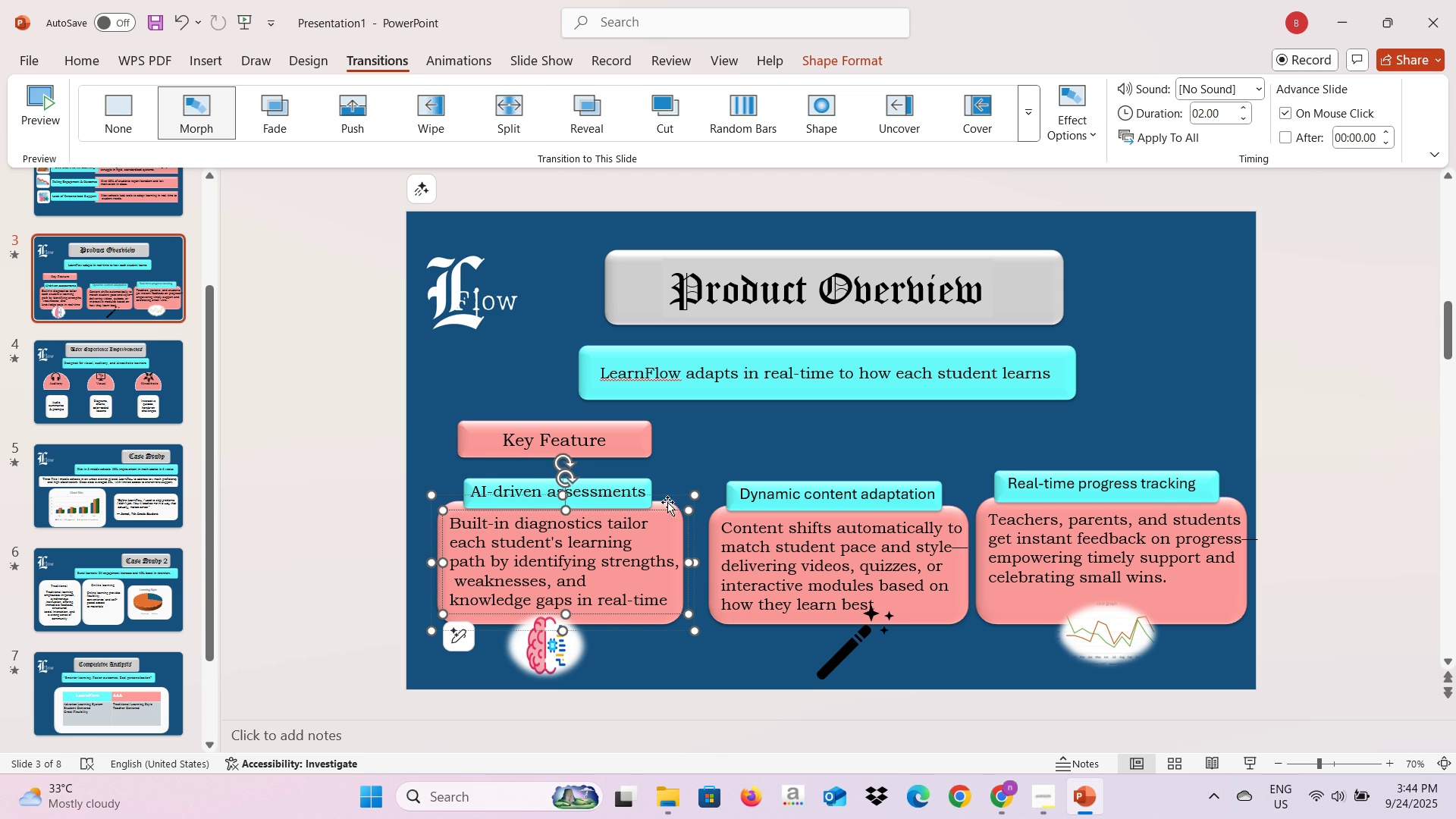 
wait(28.27)
 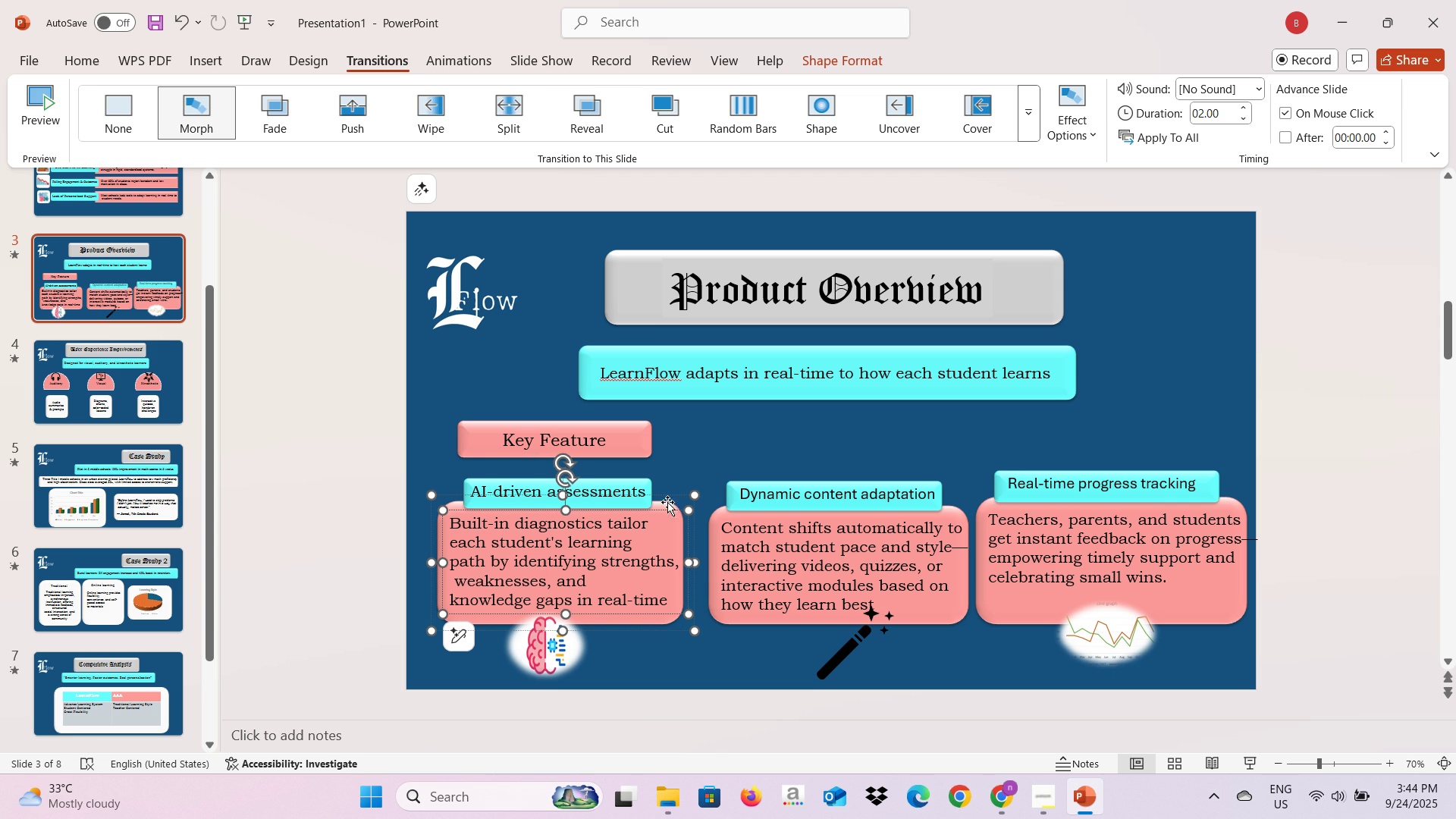 
left_click([799, 582])
 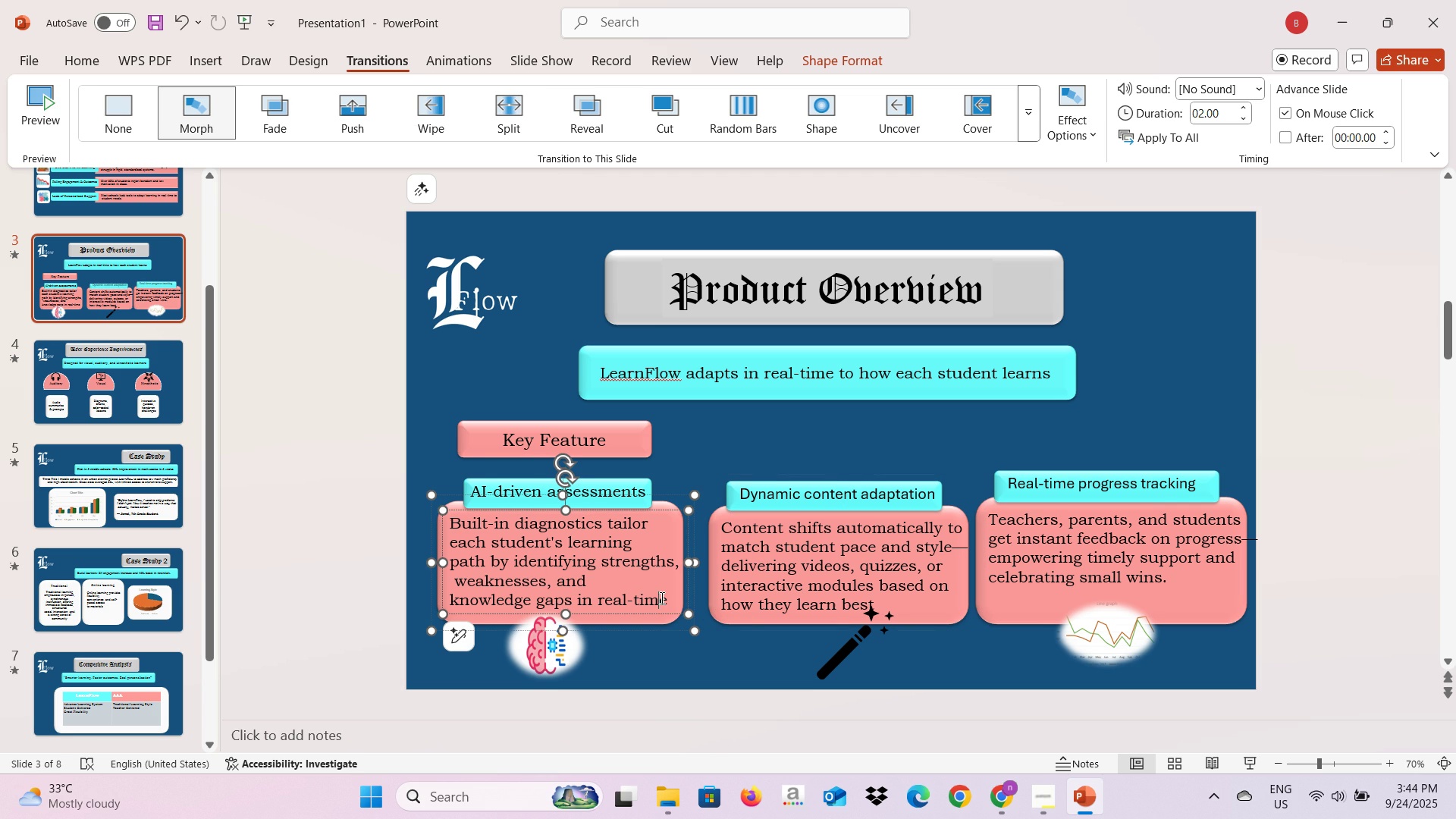 
left_click([661, 598])
 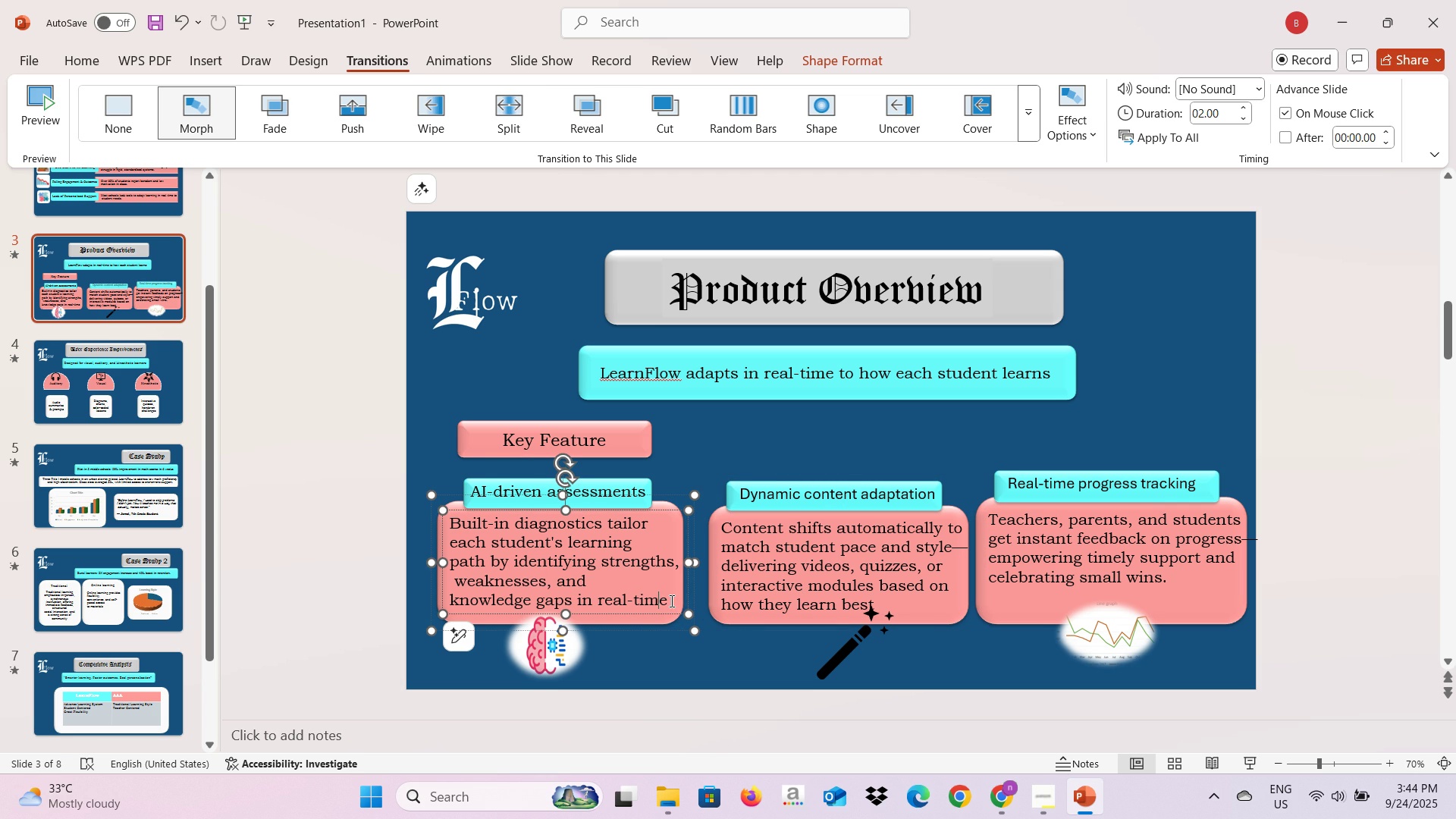 
left_click([670, 601])
 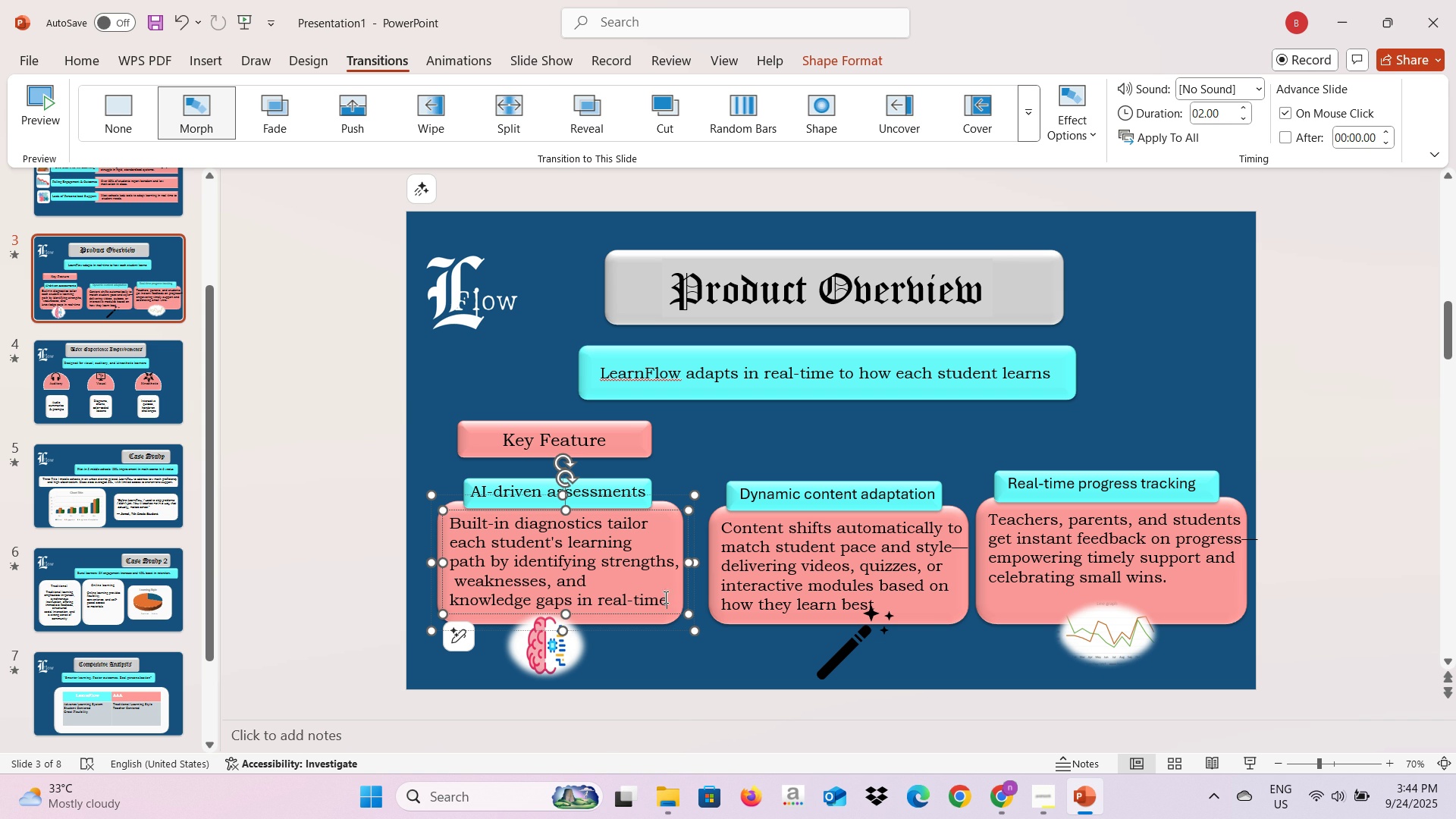 
wait(5.42)
 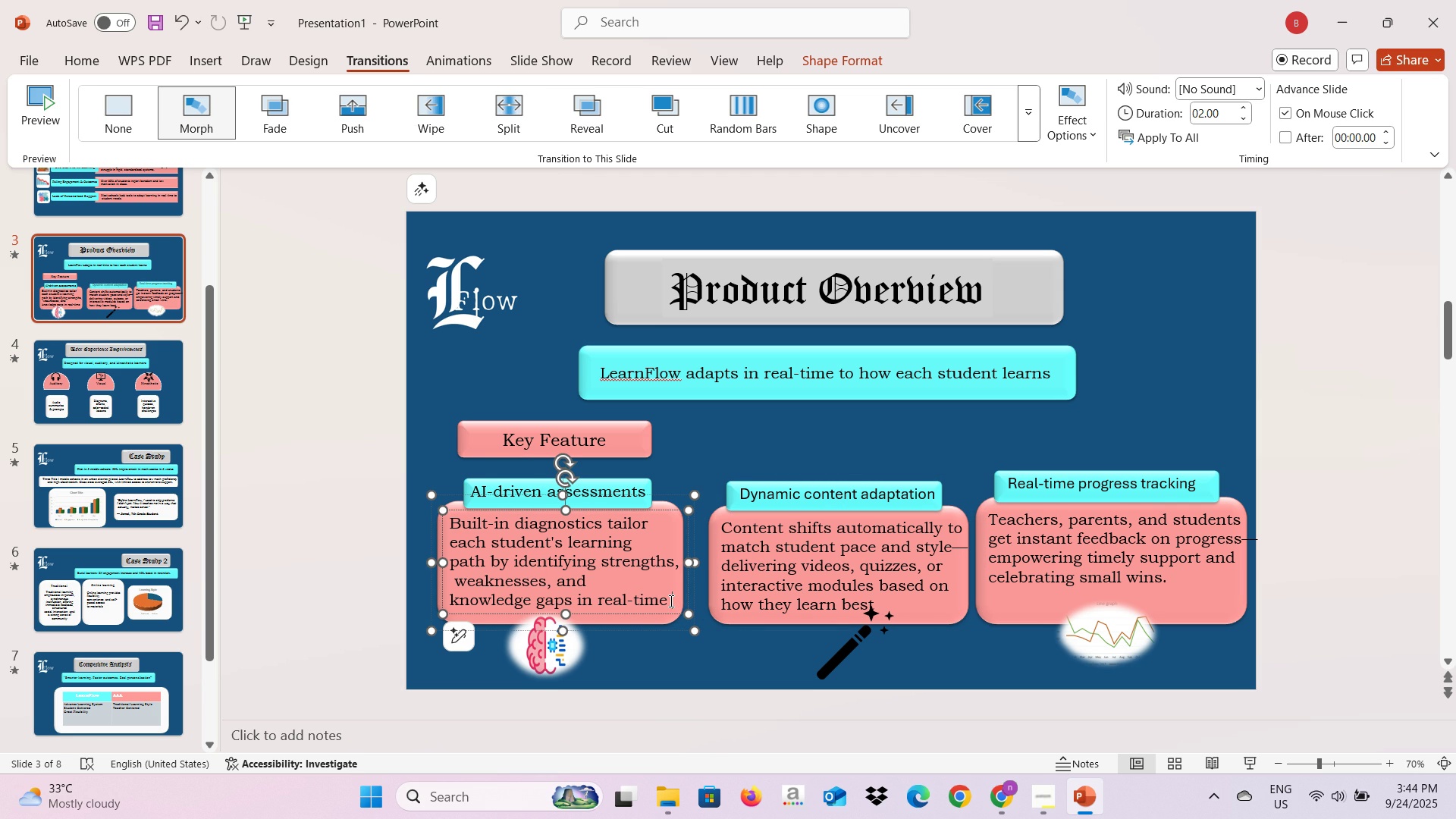 
mouse_move([527, 571])
 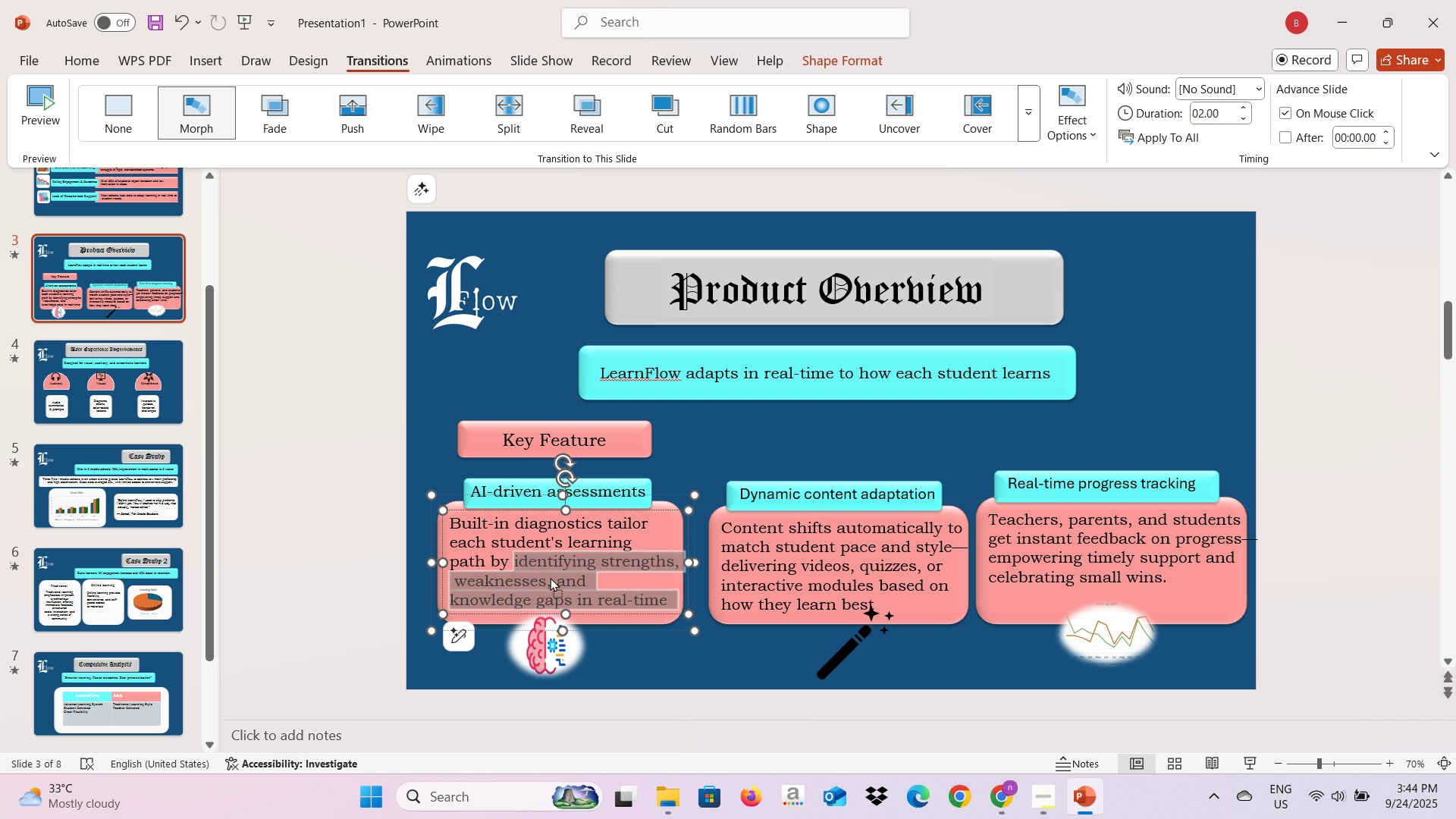 
left_click([550, 577])
 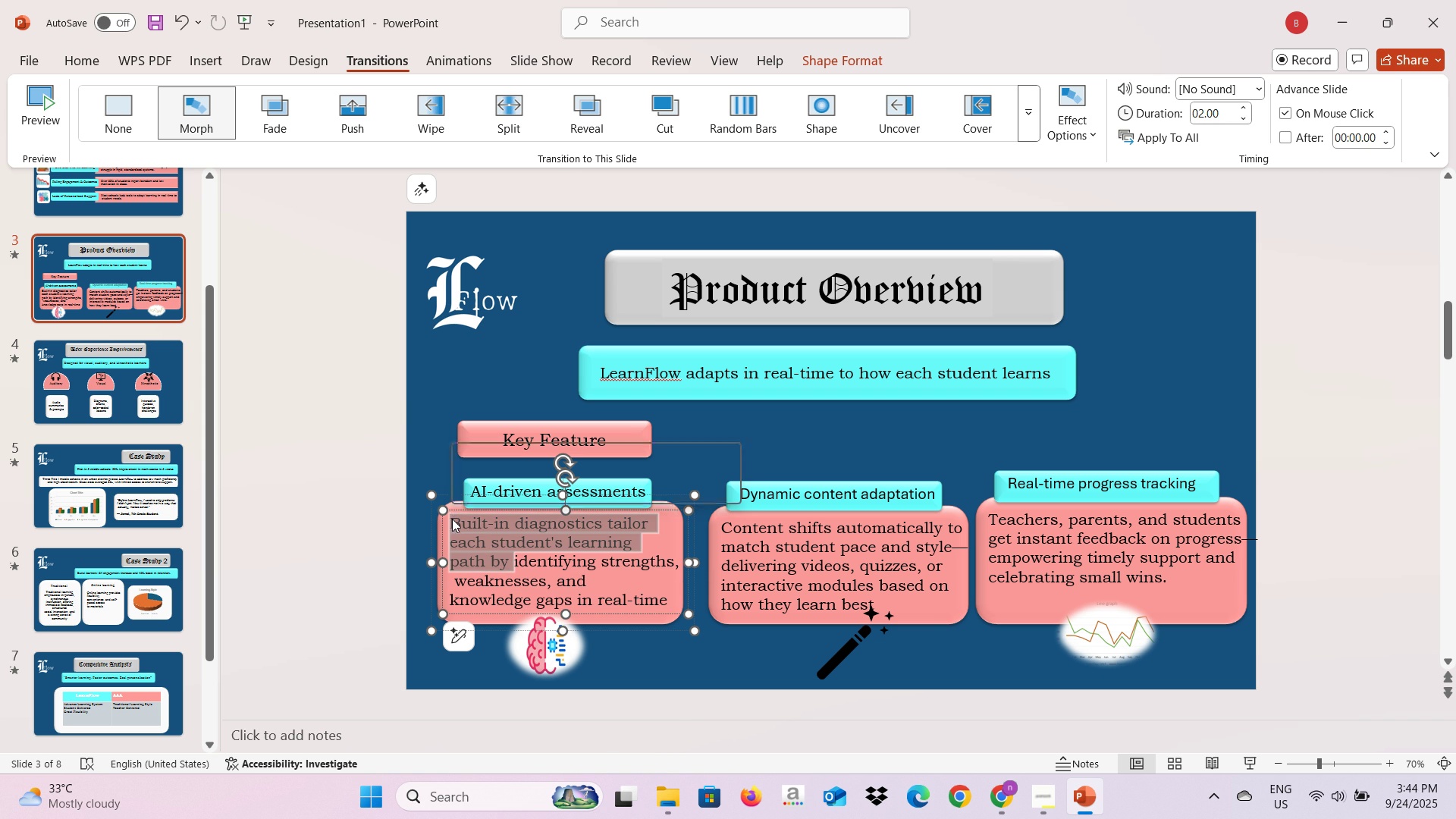 
wait(5.47)
 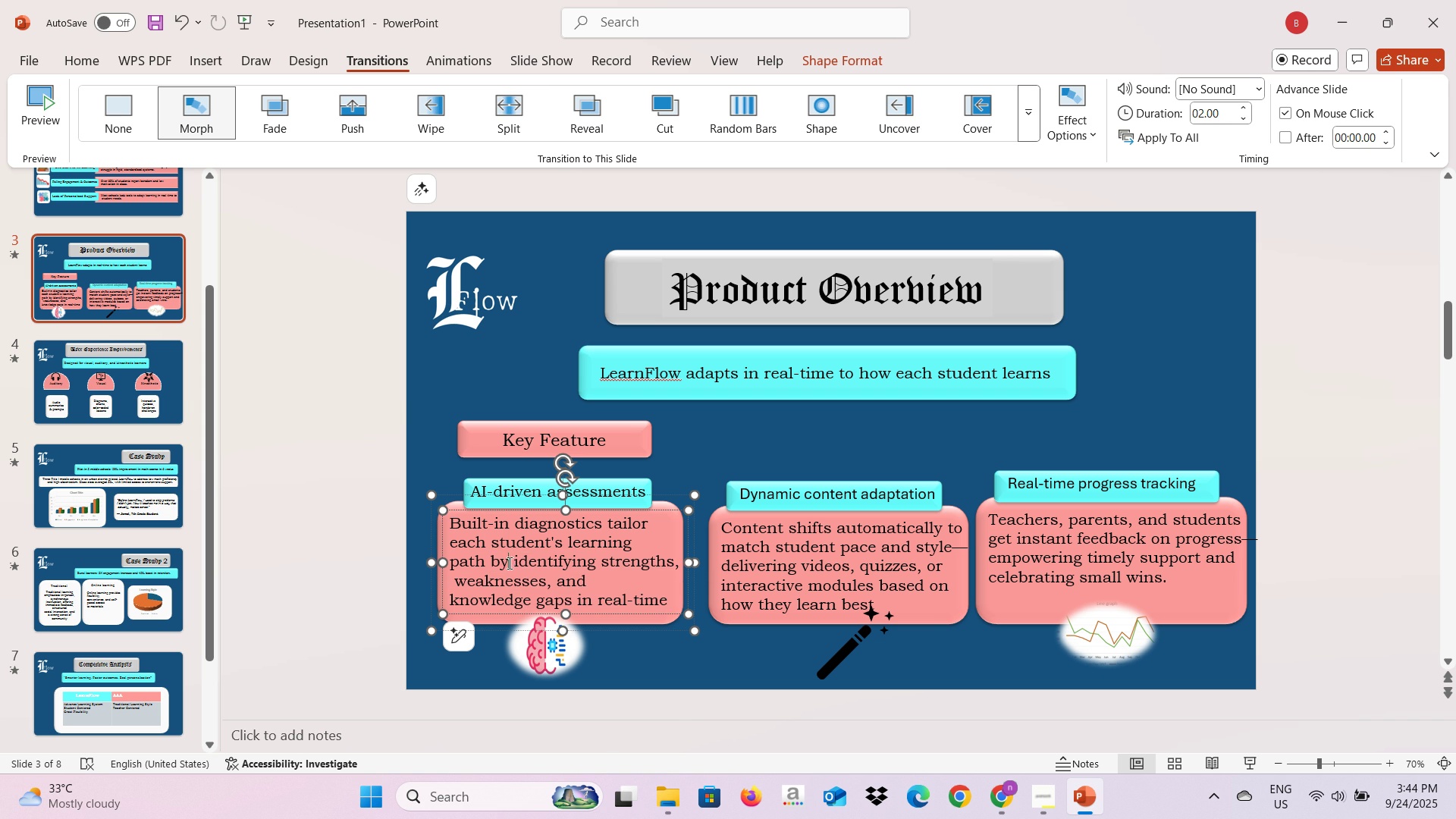 
key(Backspace)
type(To )
 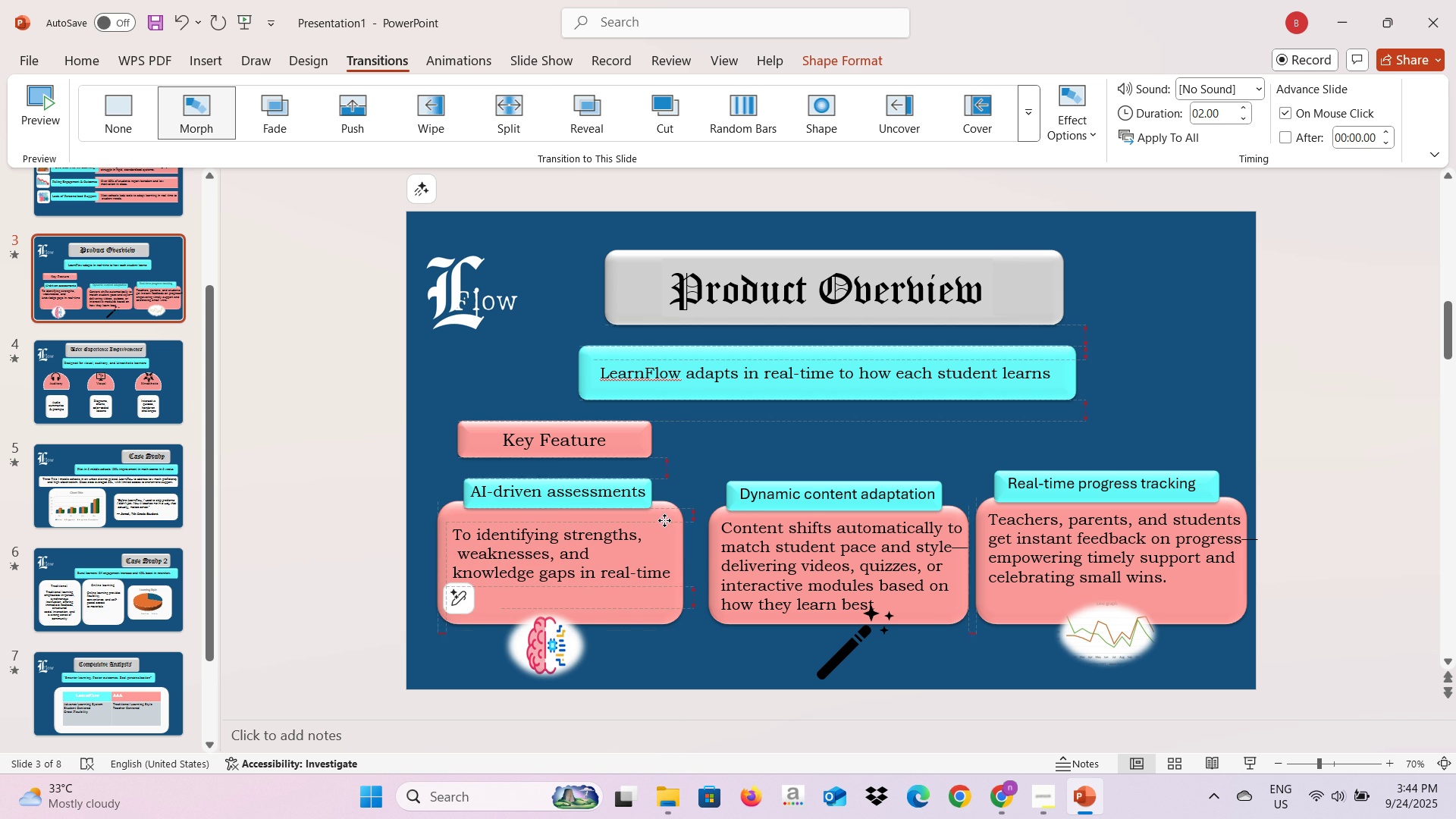 
wait(5.08)
 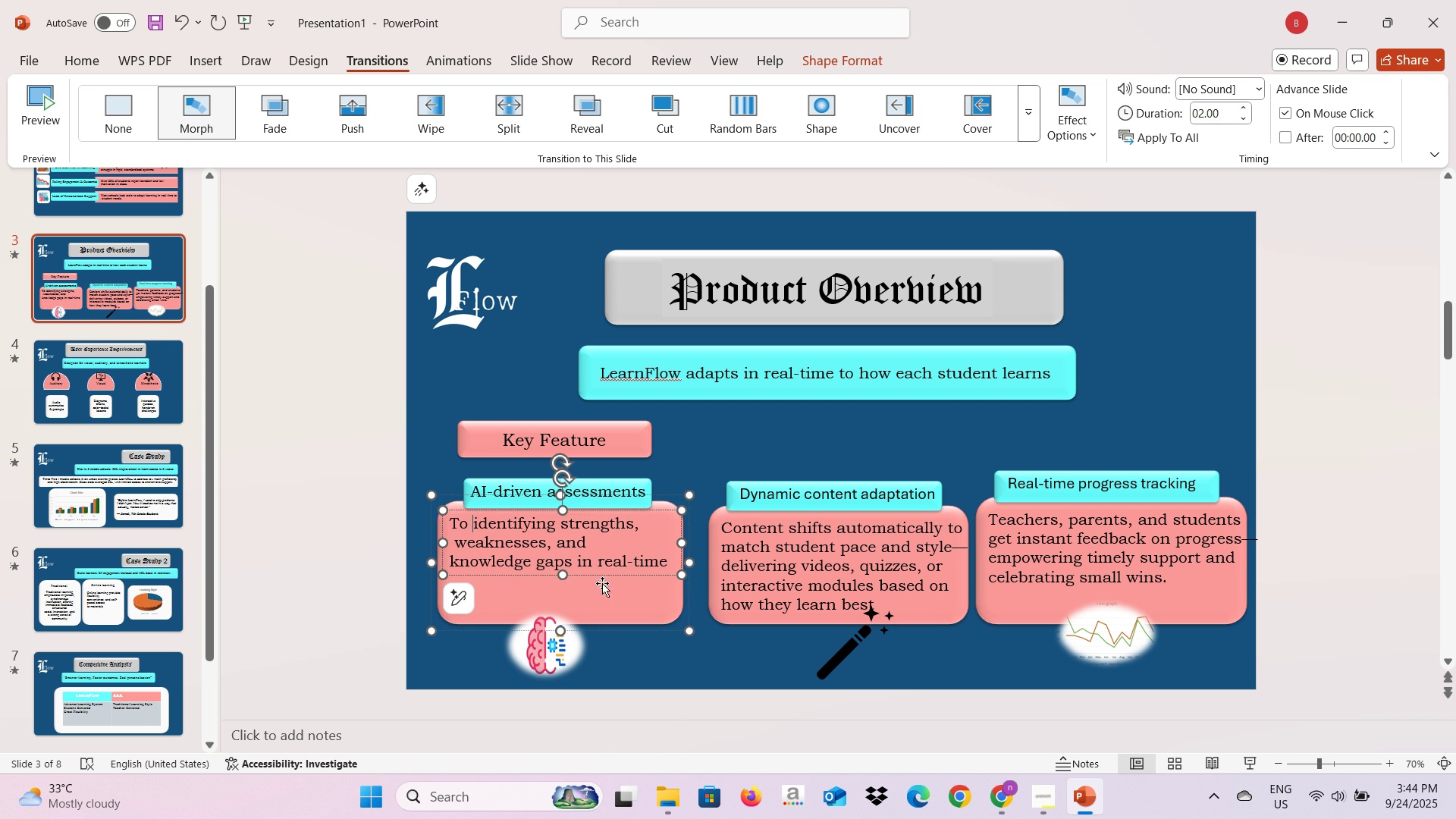 
left_click([828, 547])
 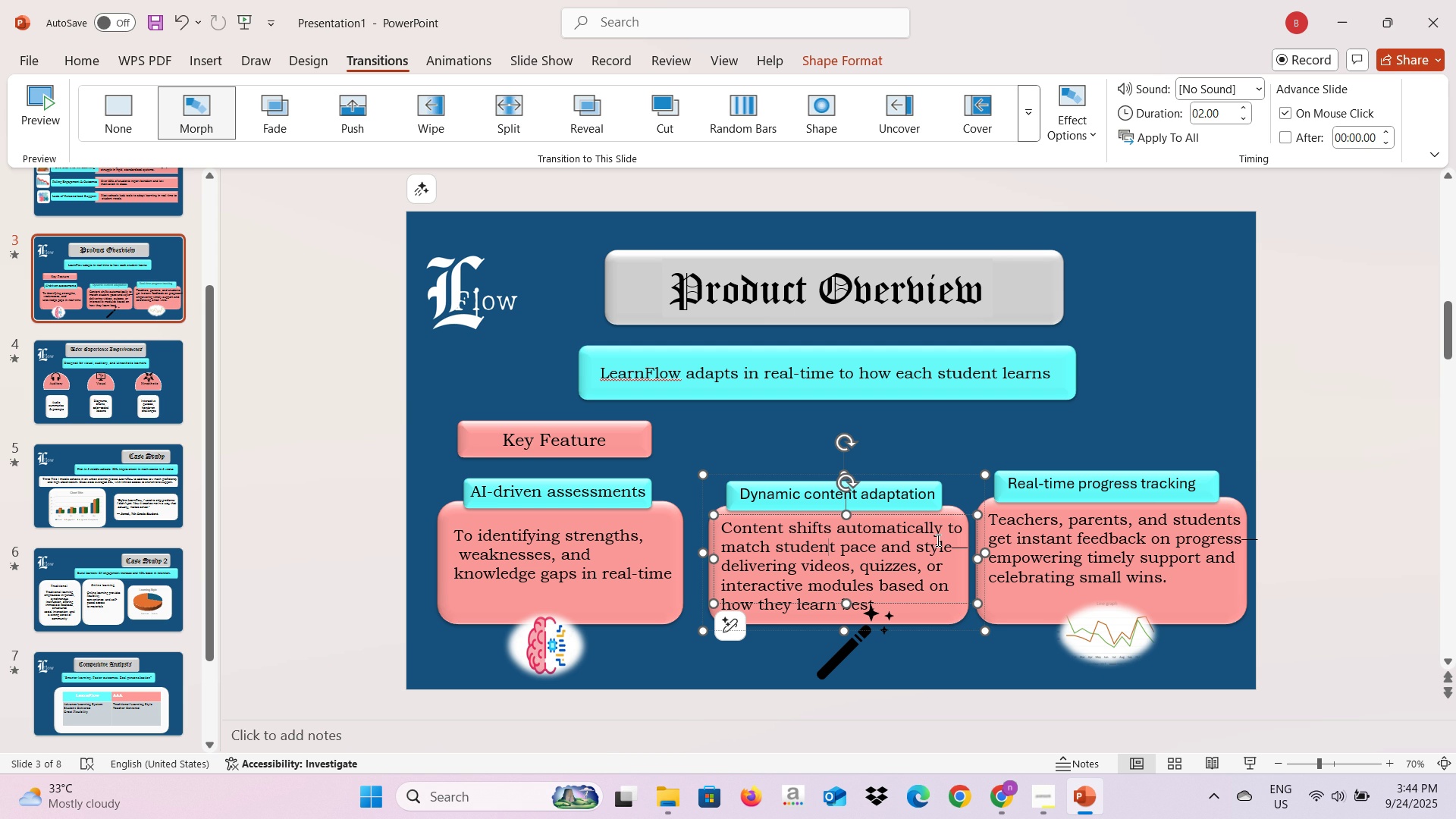 
wait(18.51)
 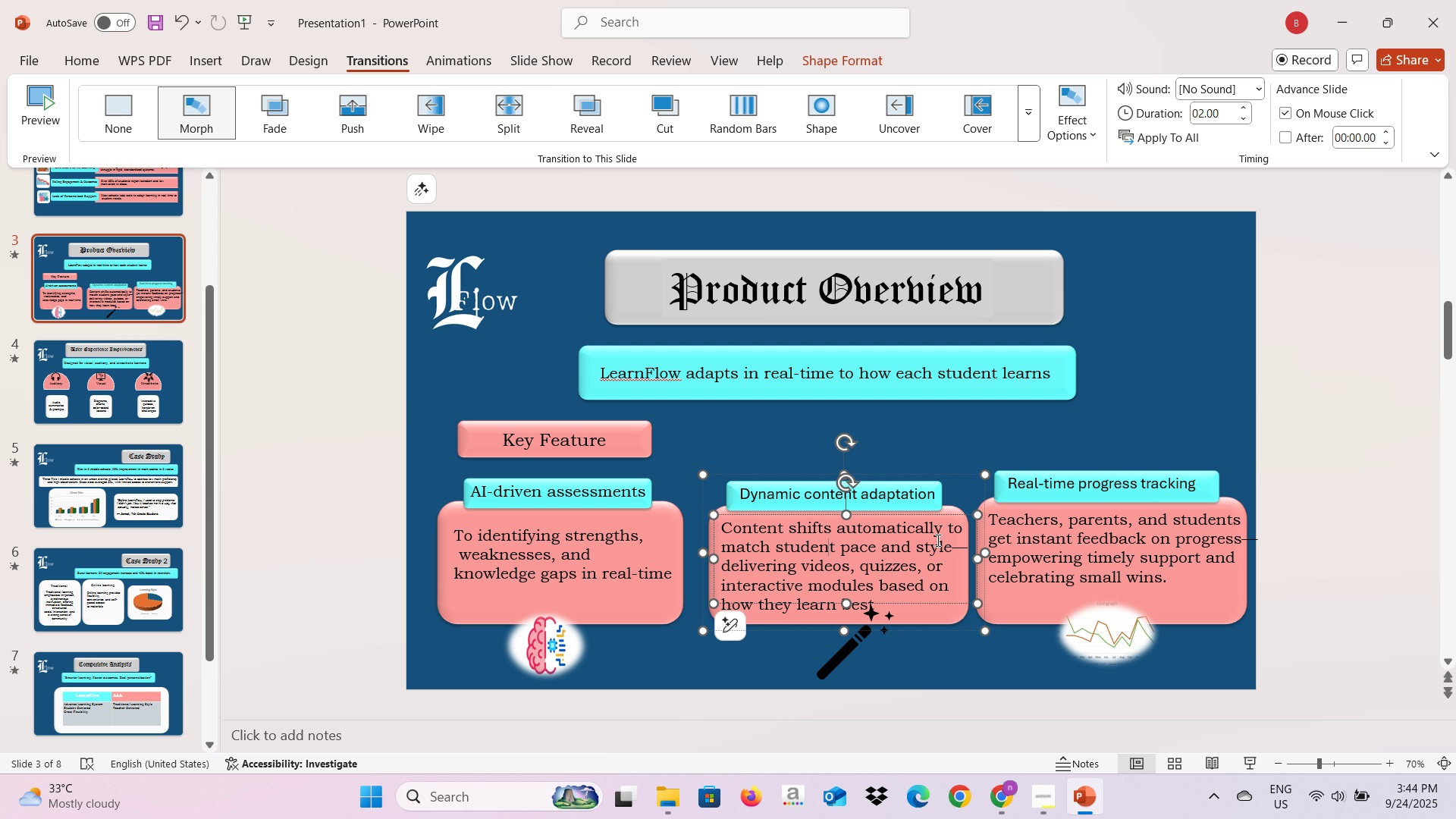 
left_click([881, 600])
 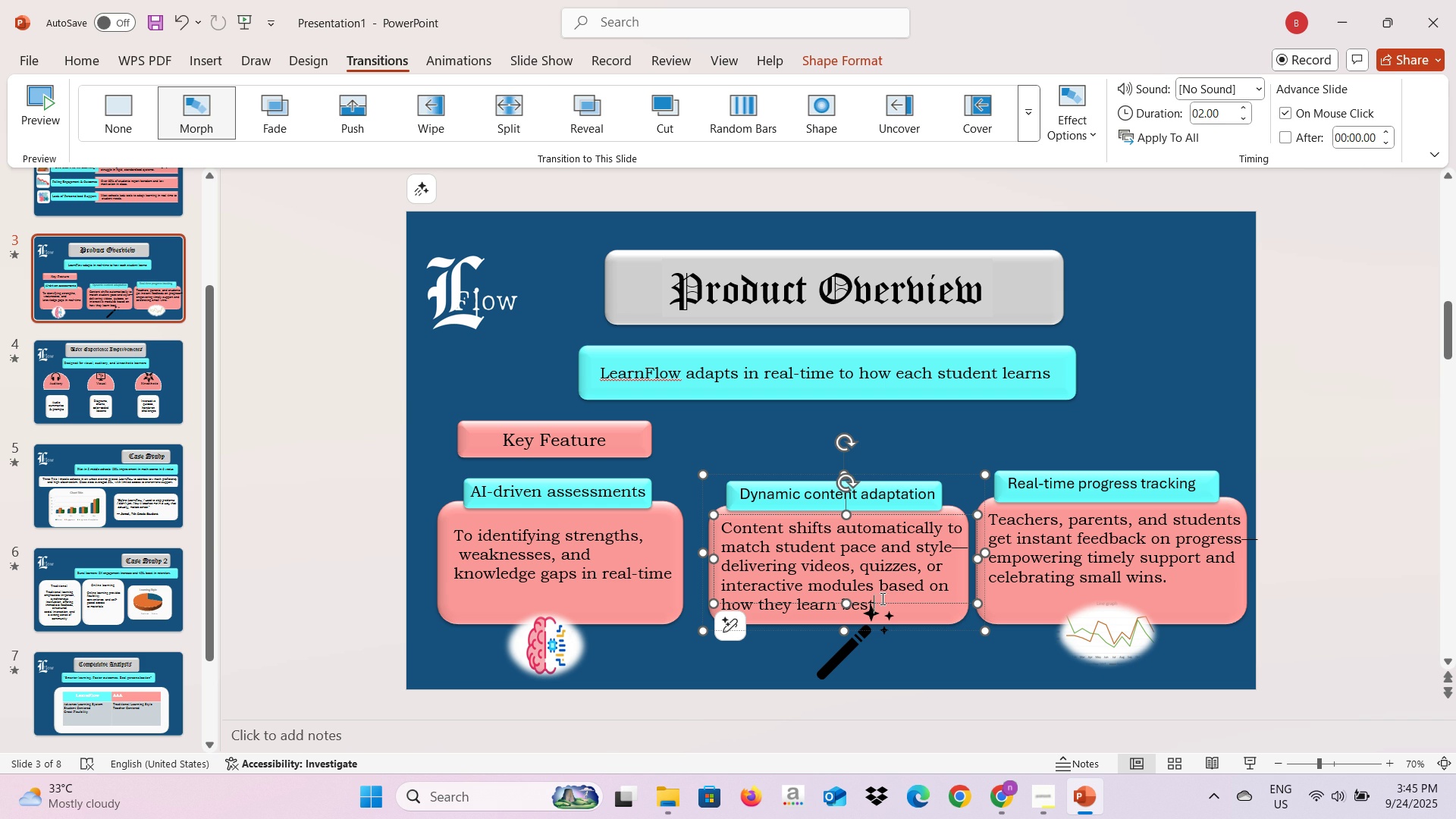 
wait(12.58)
 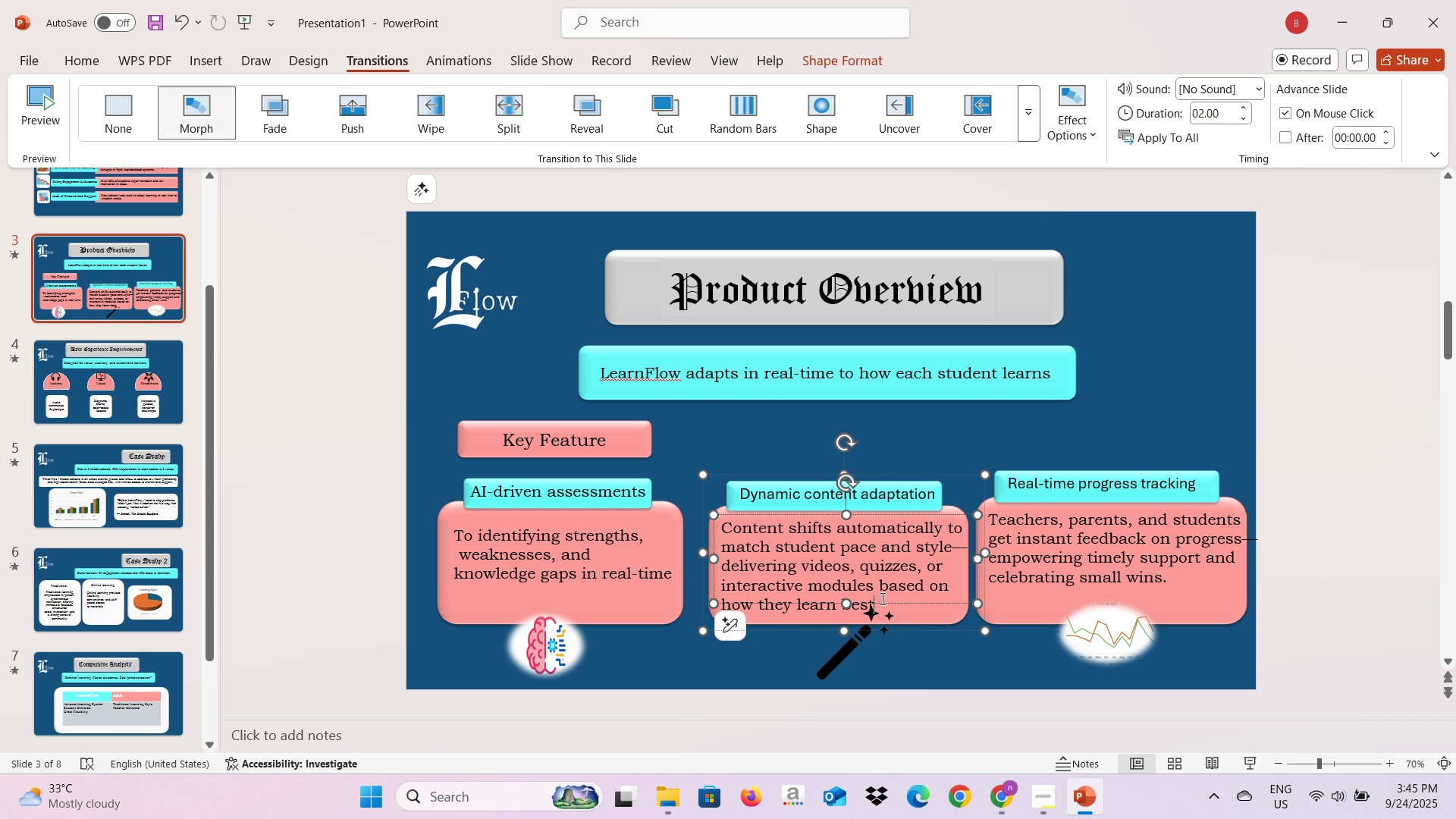 
key(Backspace)
 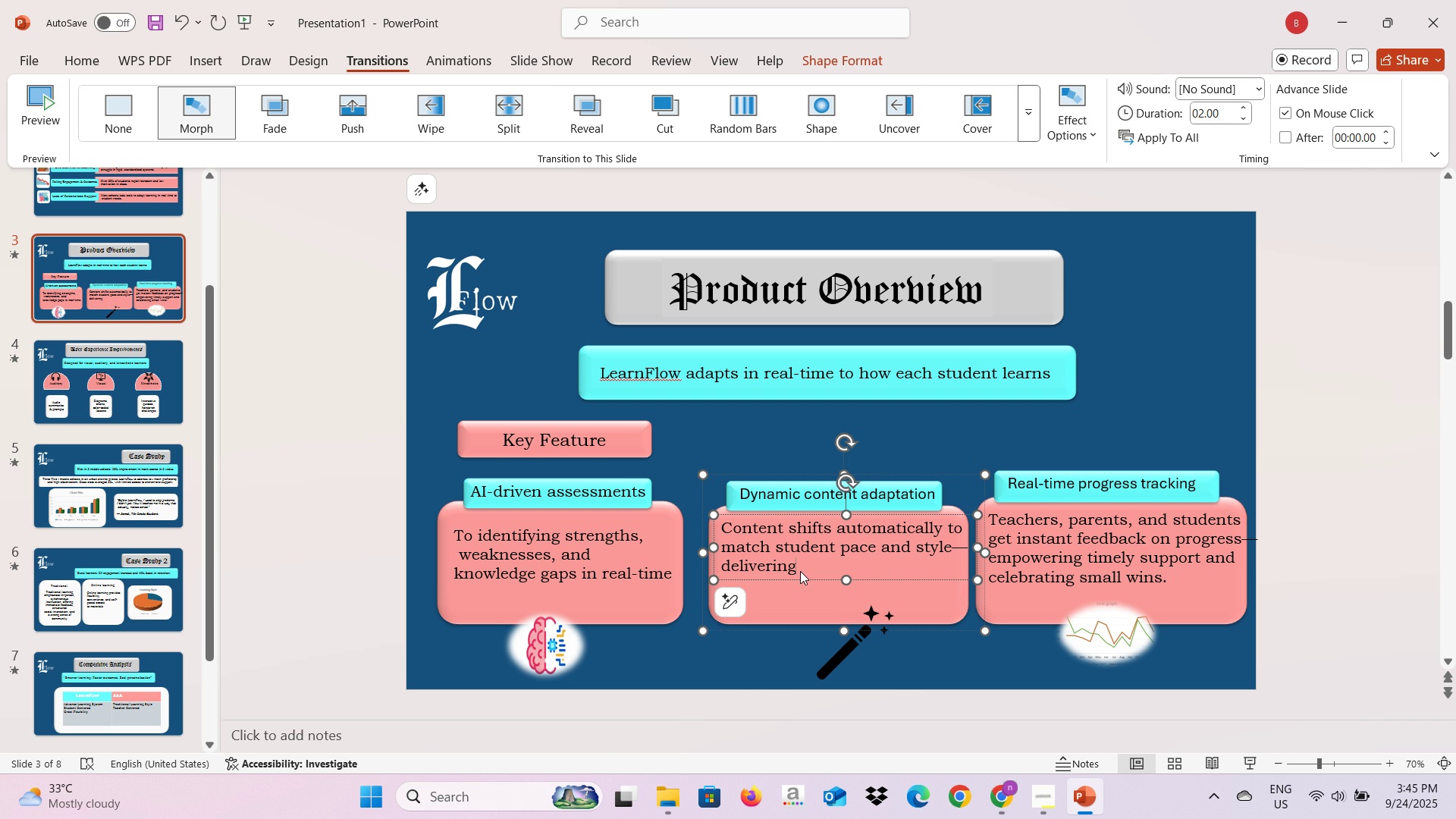 
type( what is neded)
key(Backspace)
key(Backspace)
key(Backspace)
type(eded by studentts)
 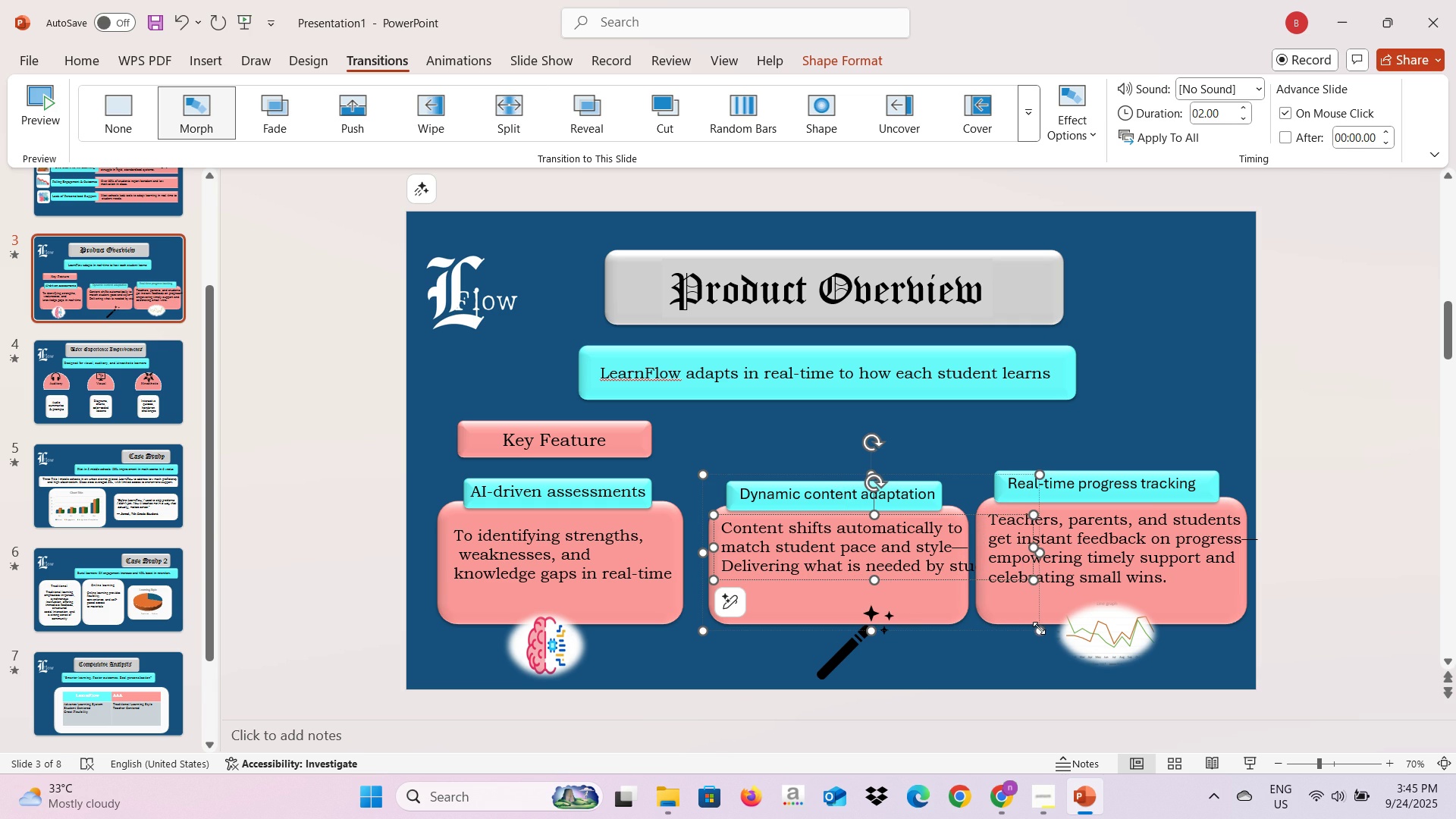 
wait(8.26)
 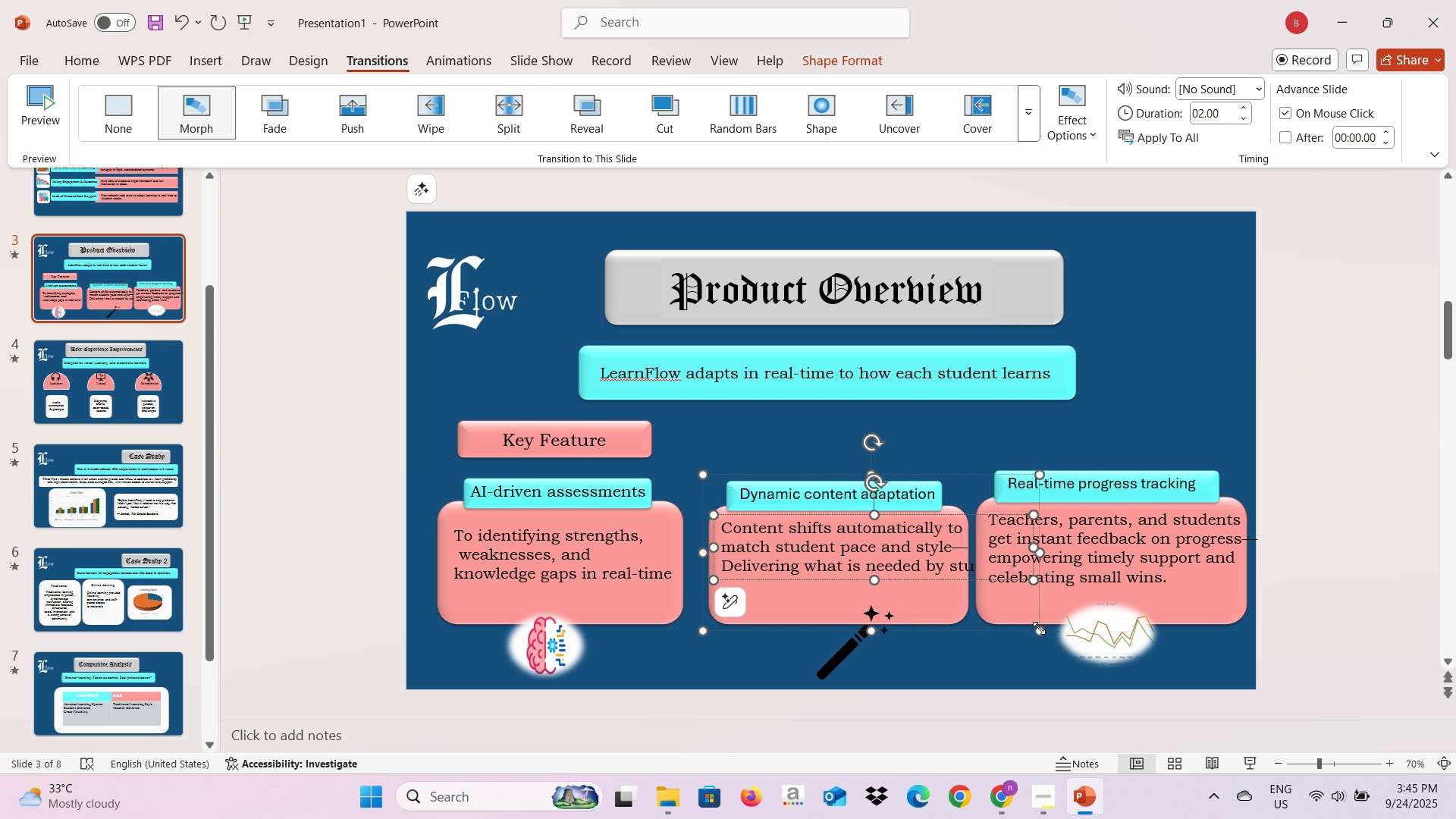 
left_click([723, 606])
 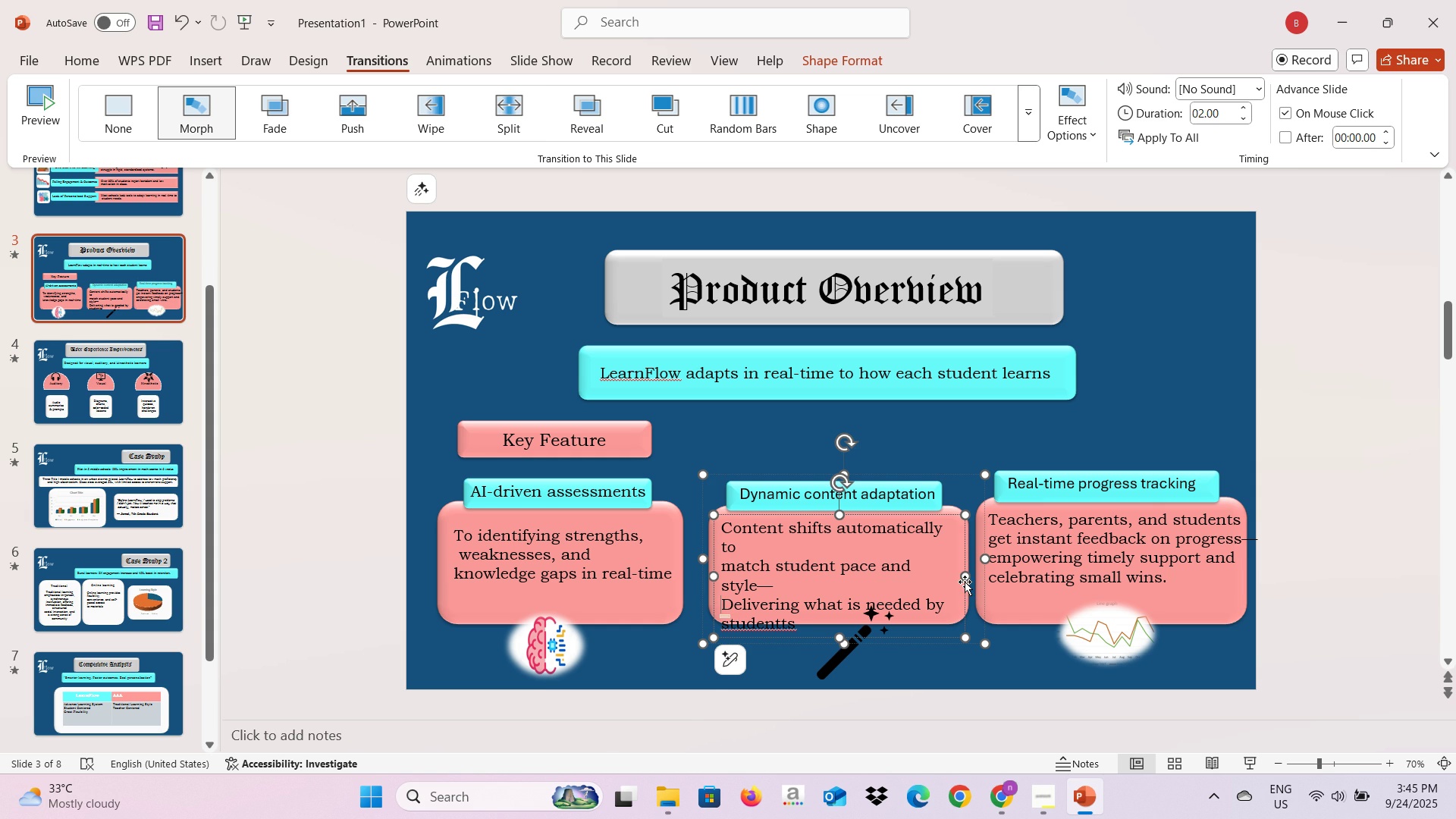 
key(Backspace)
 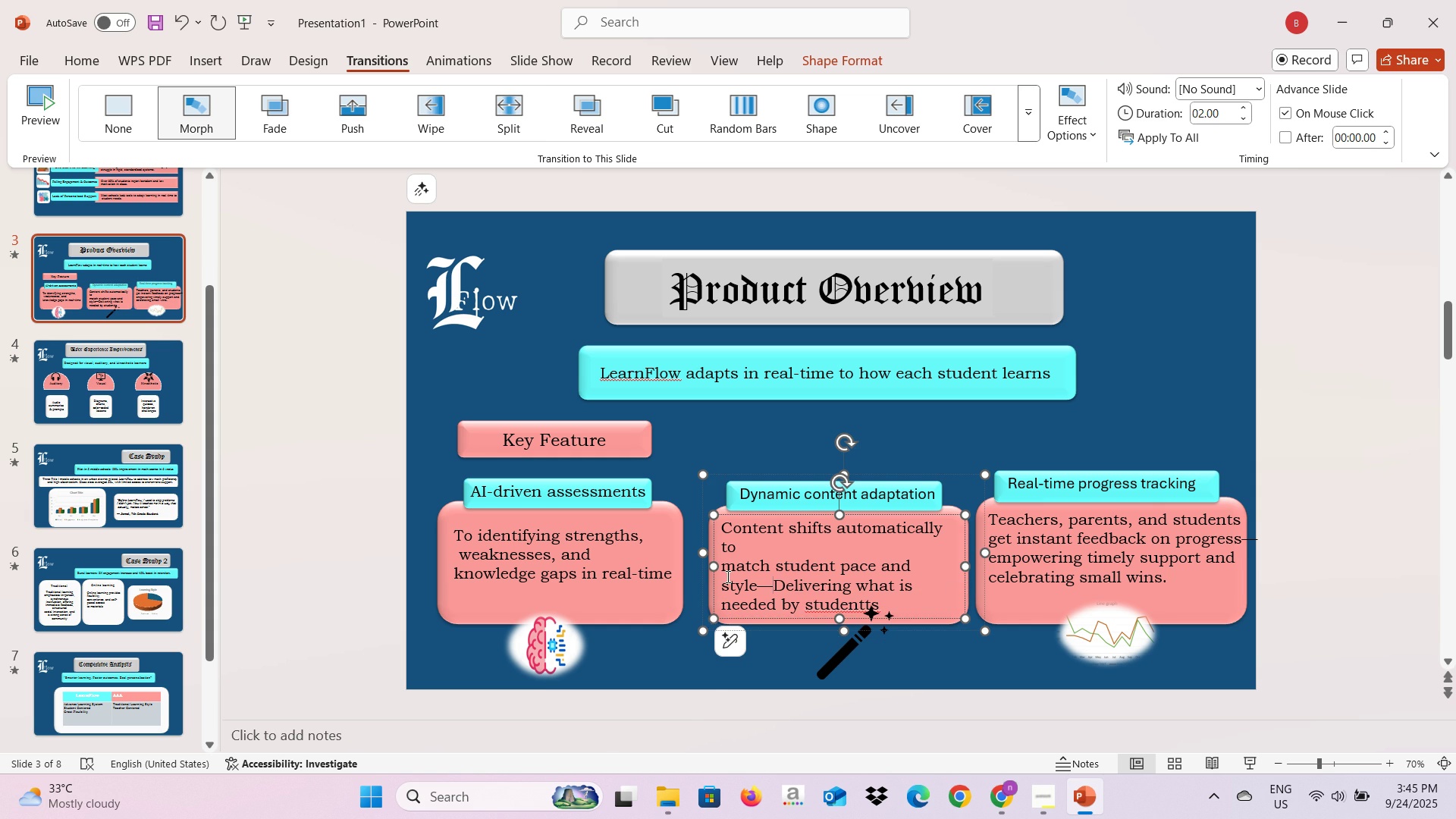 
left_click([723, 571])
 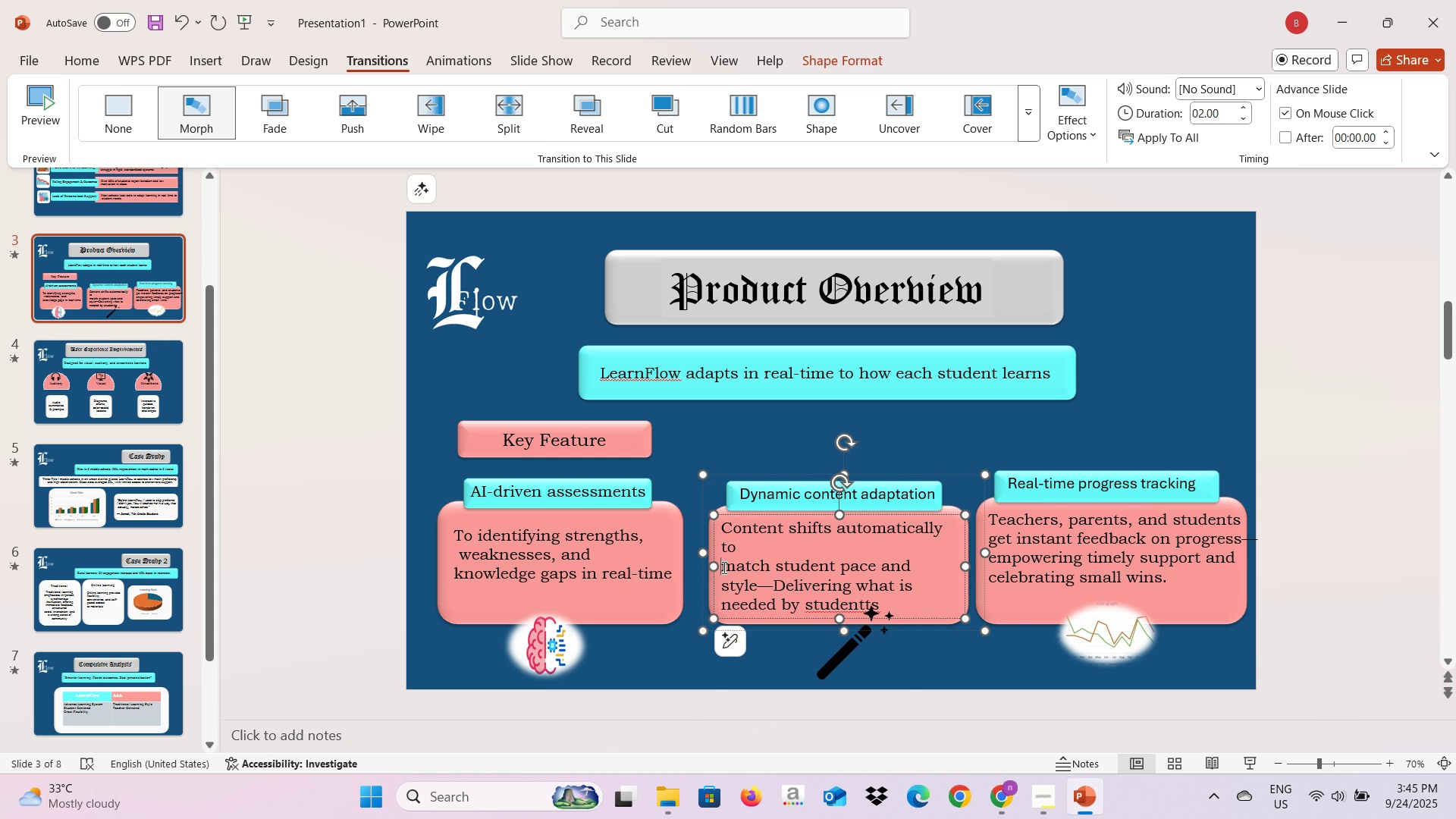 
key(Backspace)
 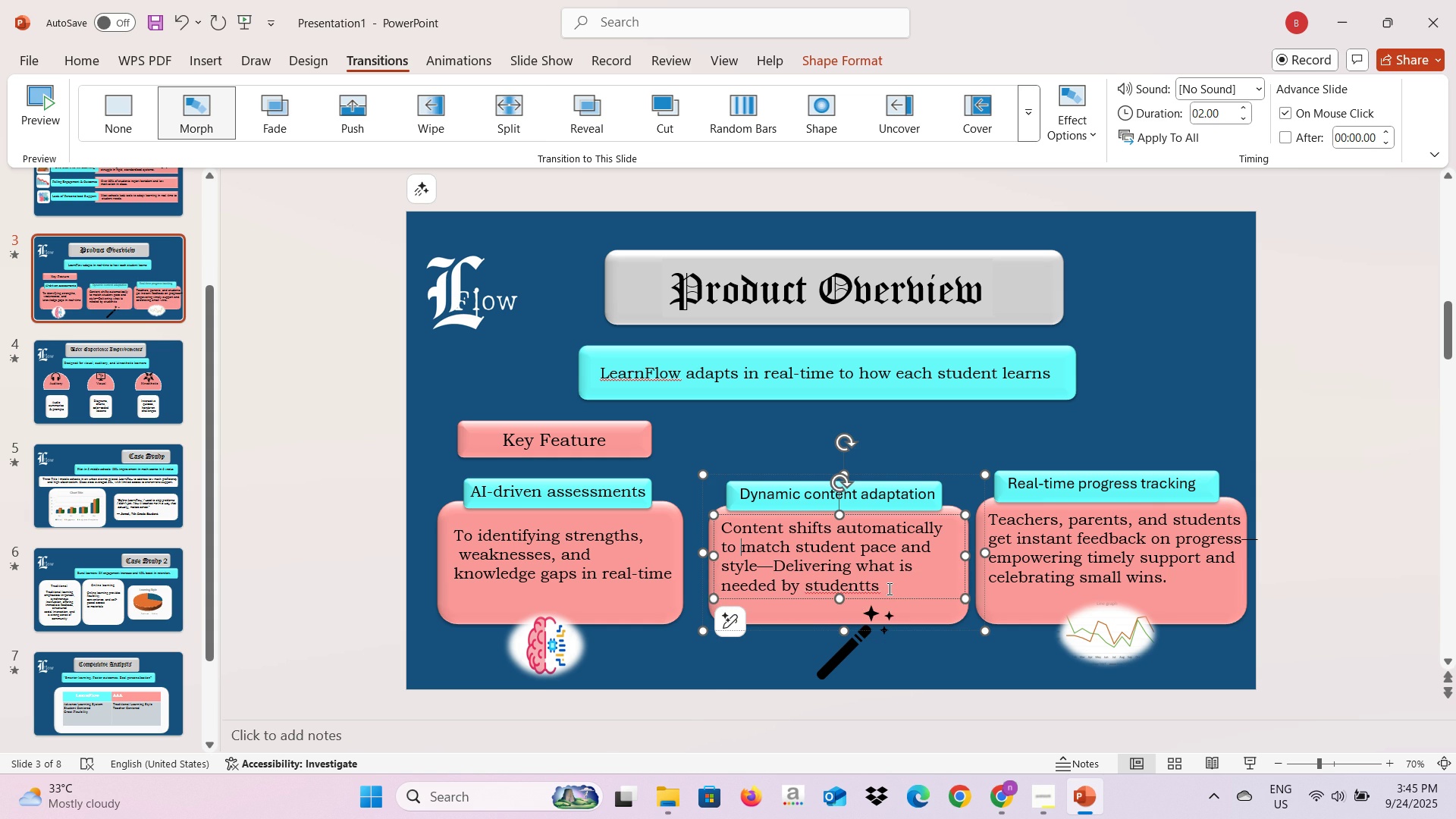 
left_click([888, 588])
 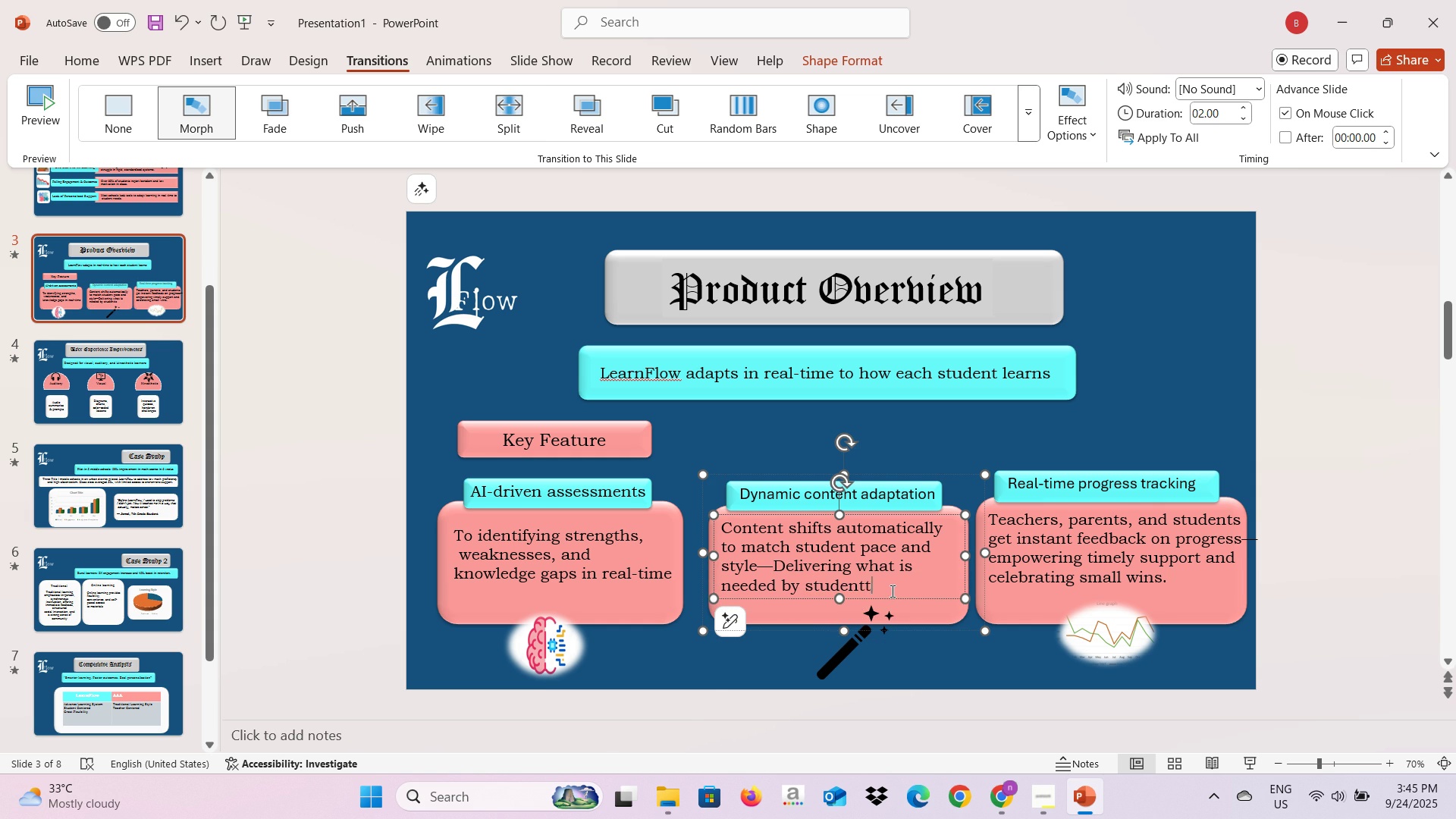 
key(Backspace)
 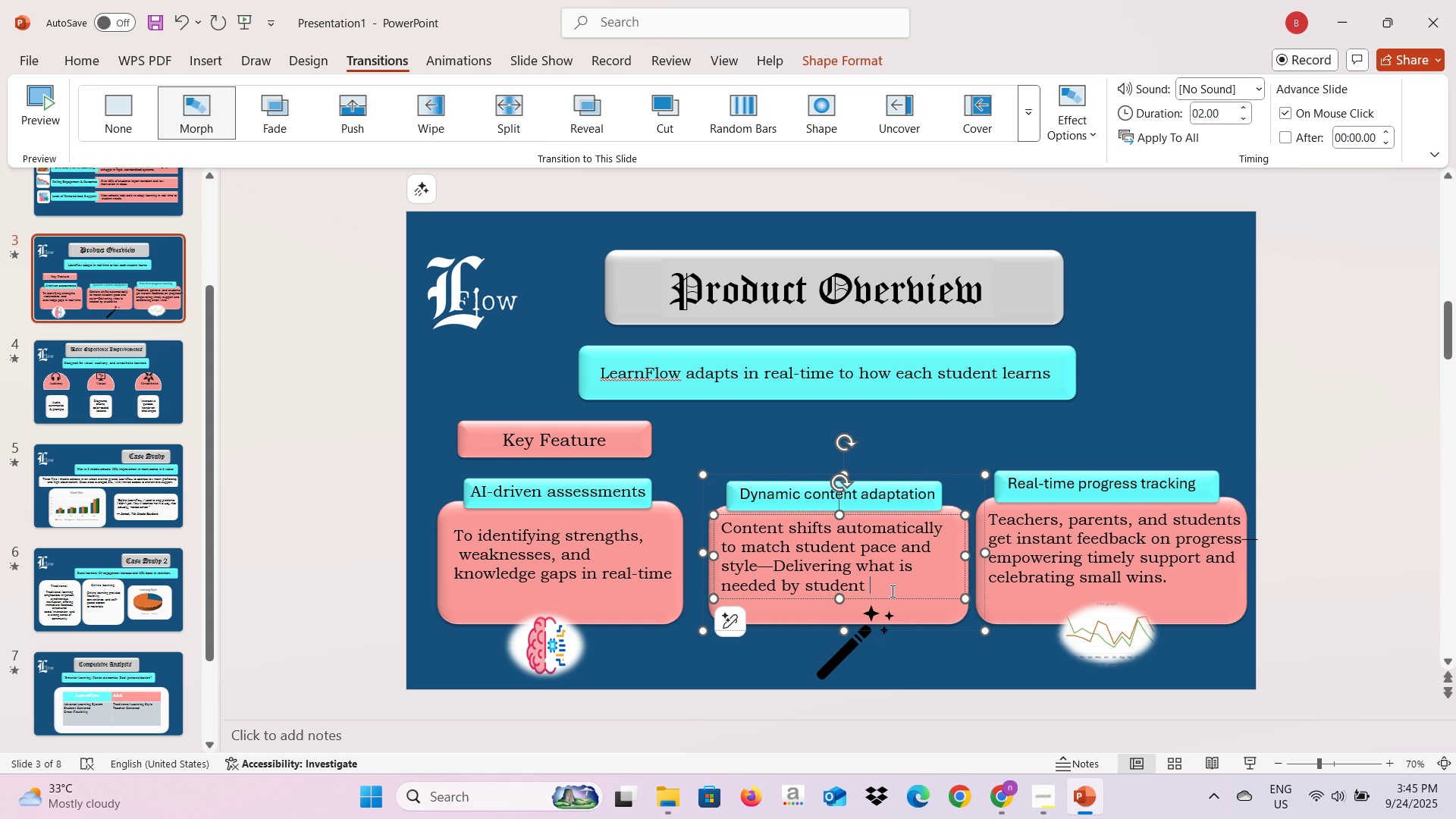 
key(Backspace)
 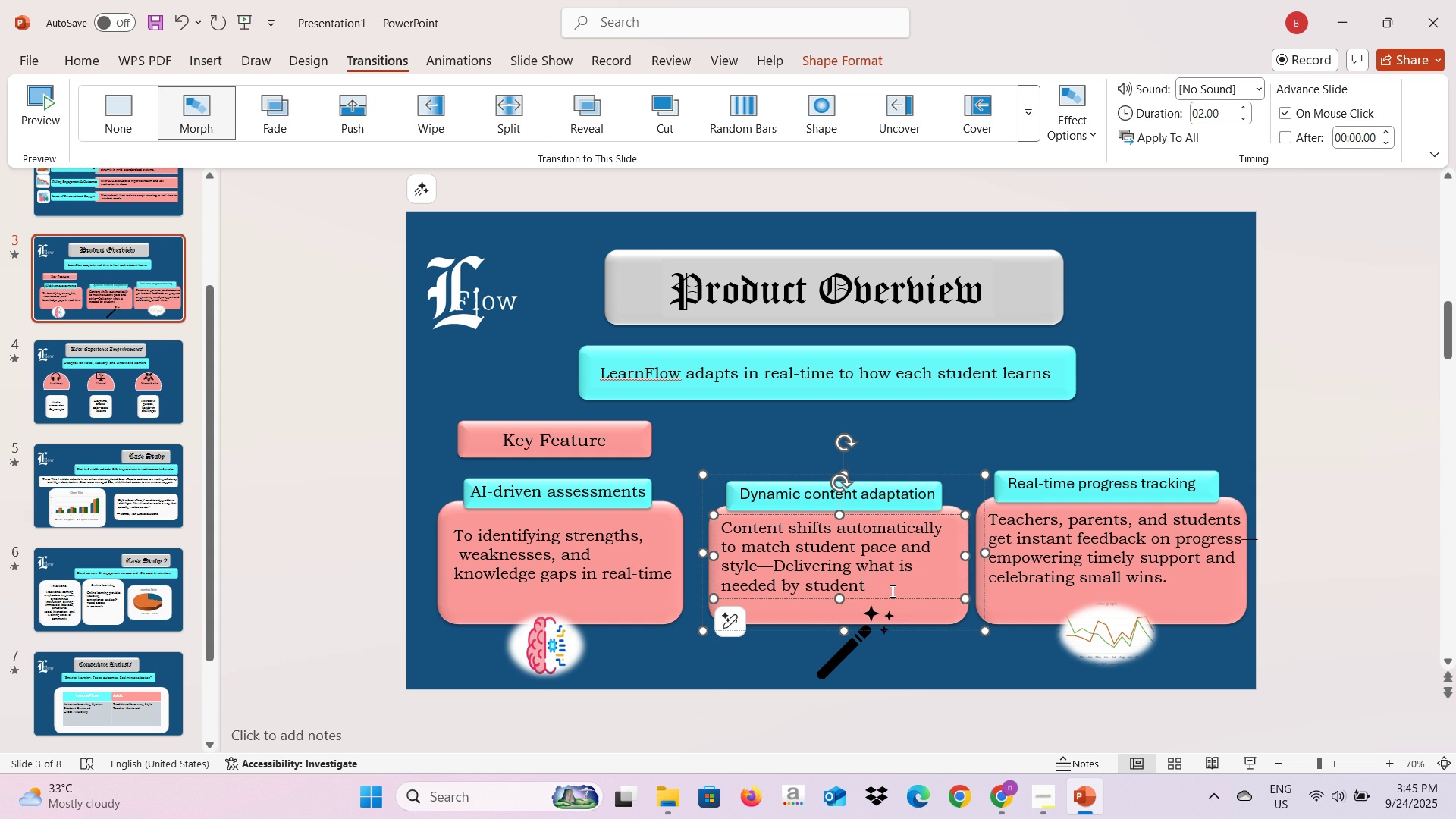 
key(S)
 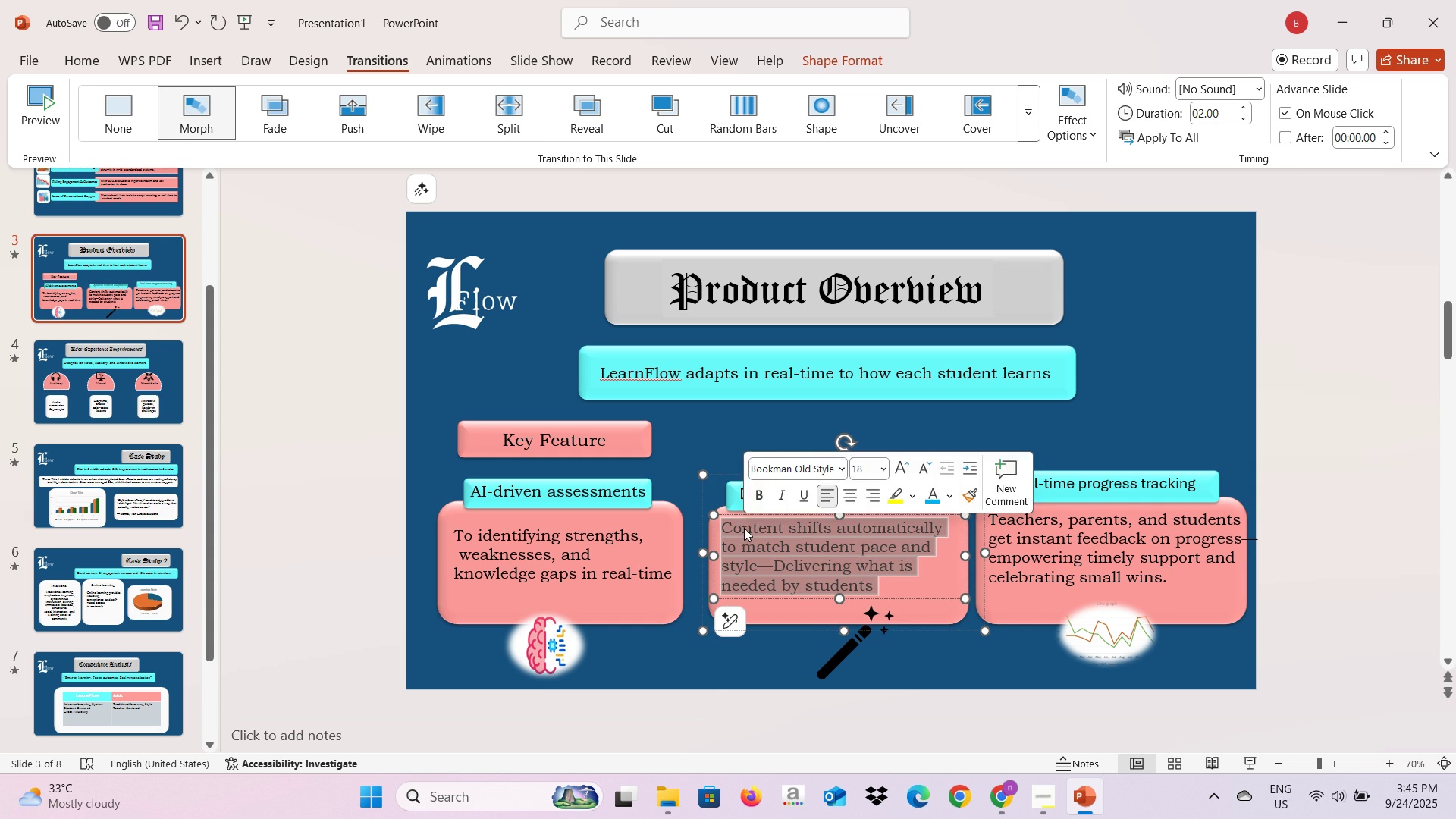 
left_click([999, 570])
 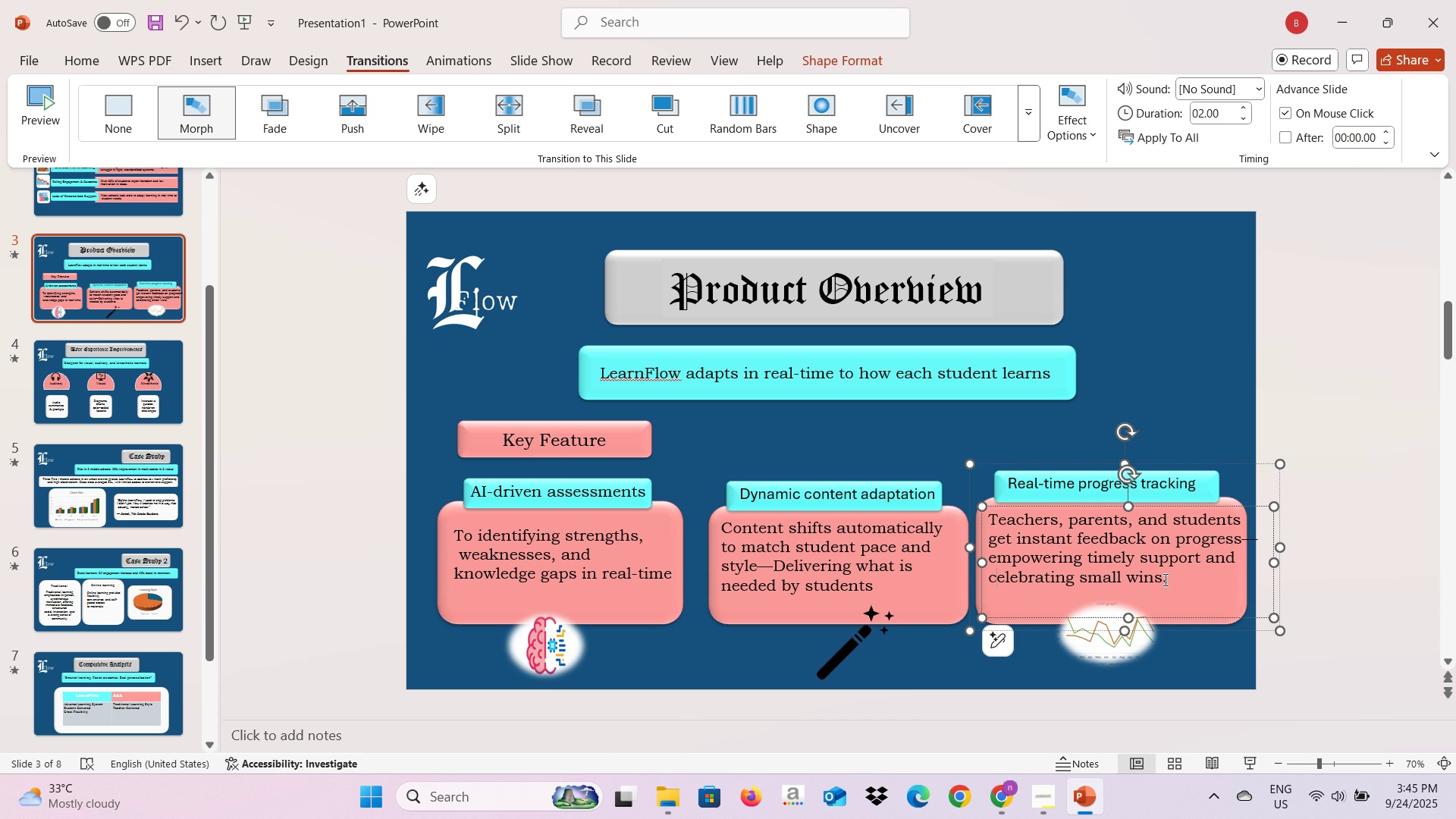 
wait(10.6)
 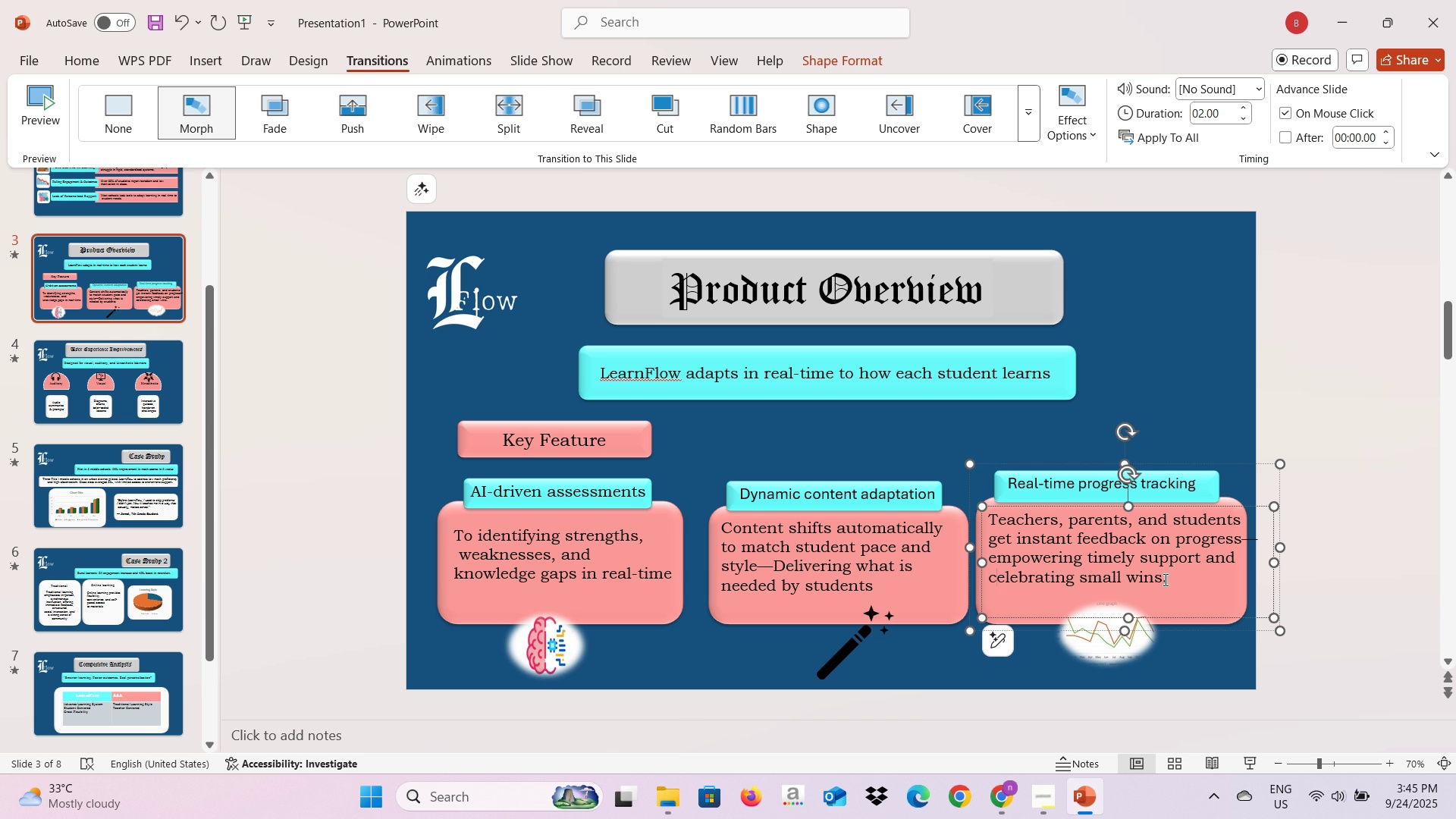 
type(of The)
key(Backspace)
key(Backspace)
key(Backspace)
type(the students)
 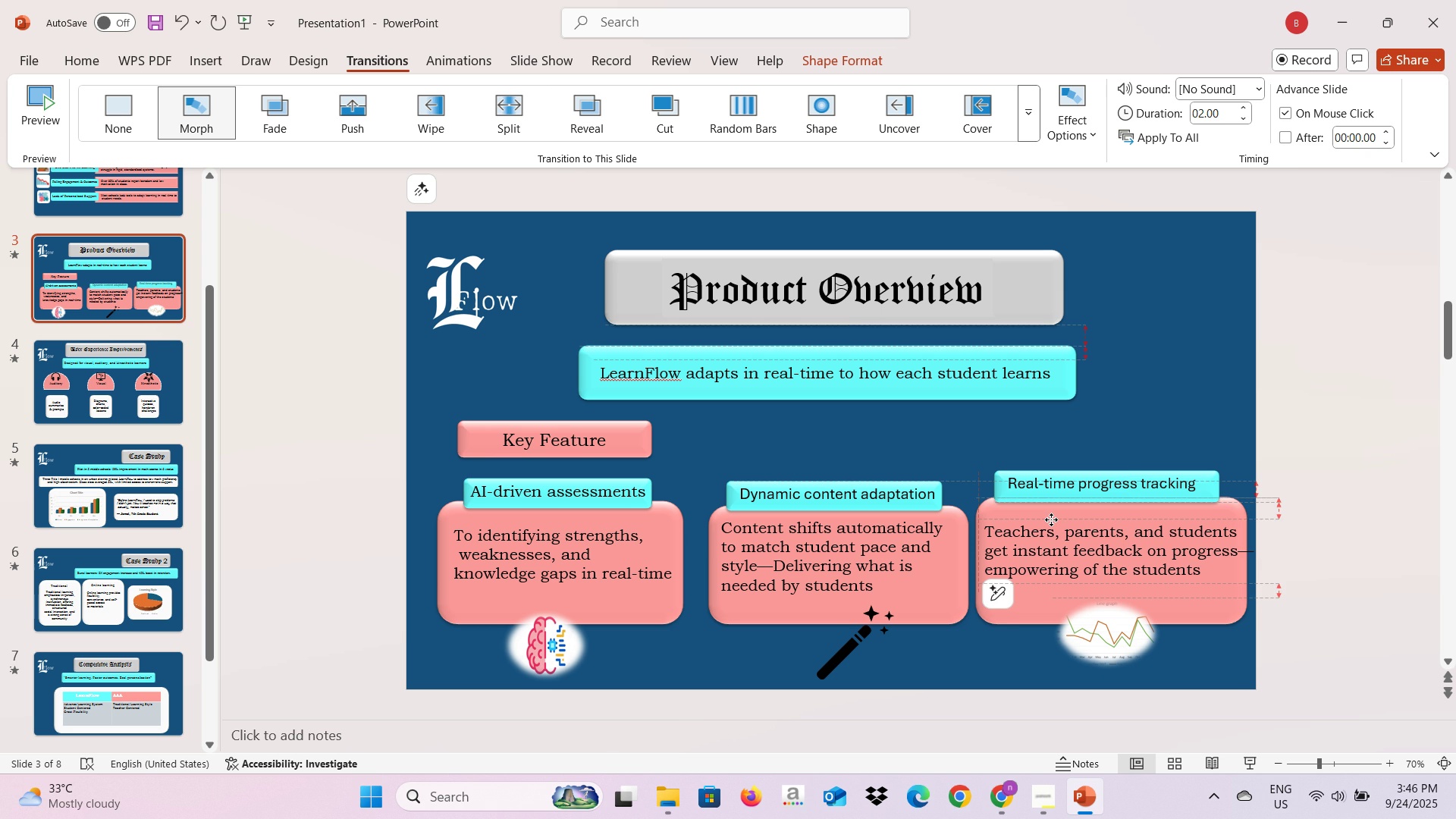 
wait(6.61)
 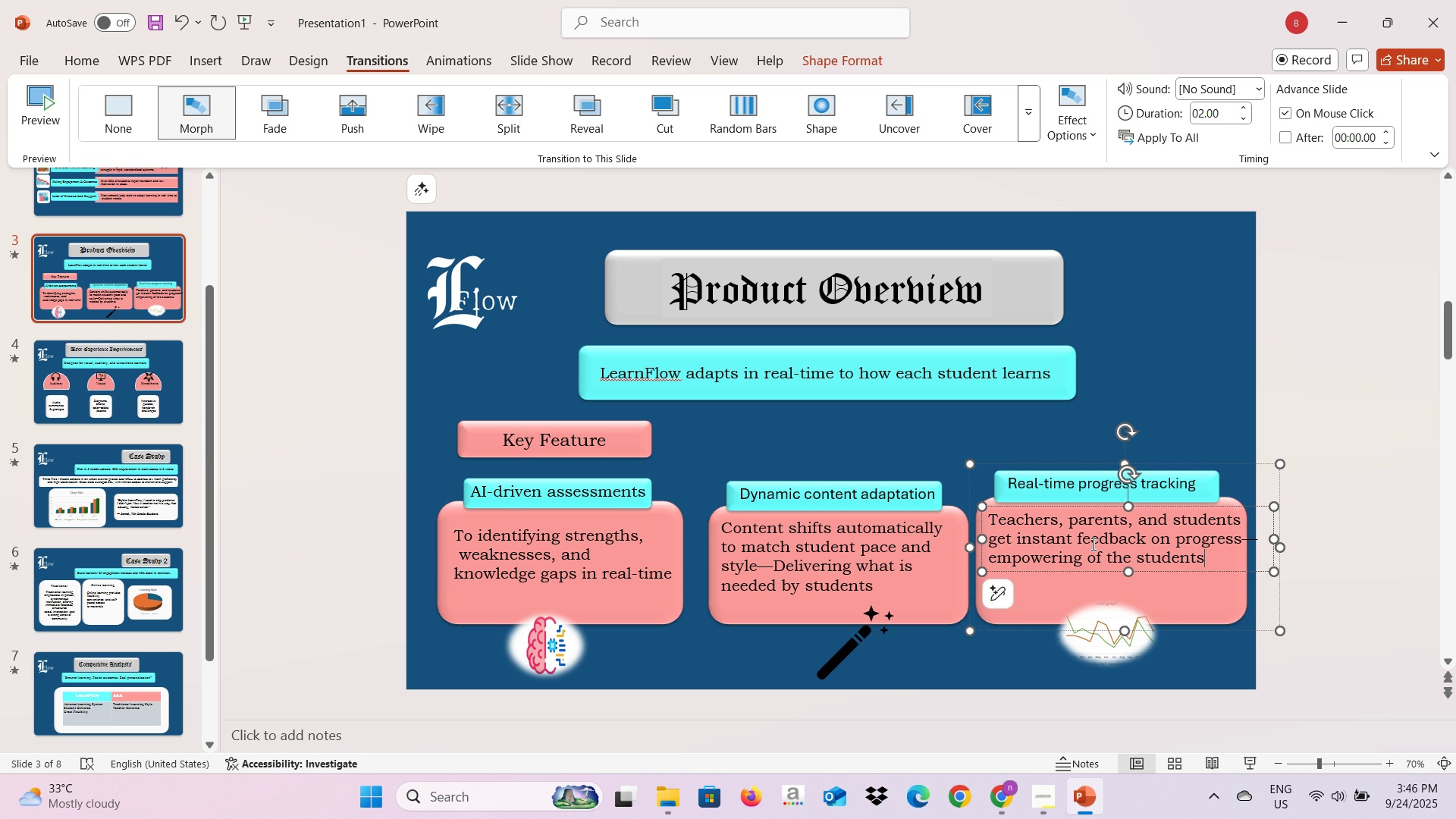 
left_click([888, 532])
 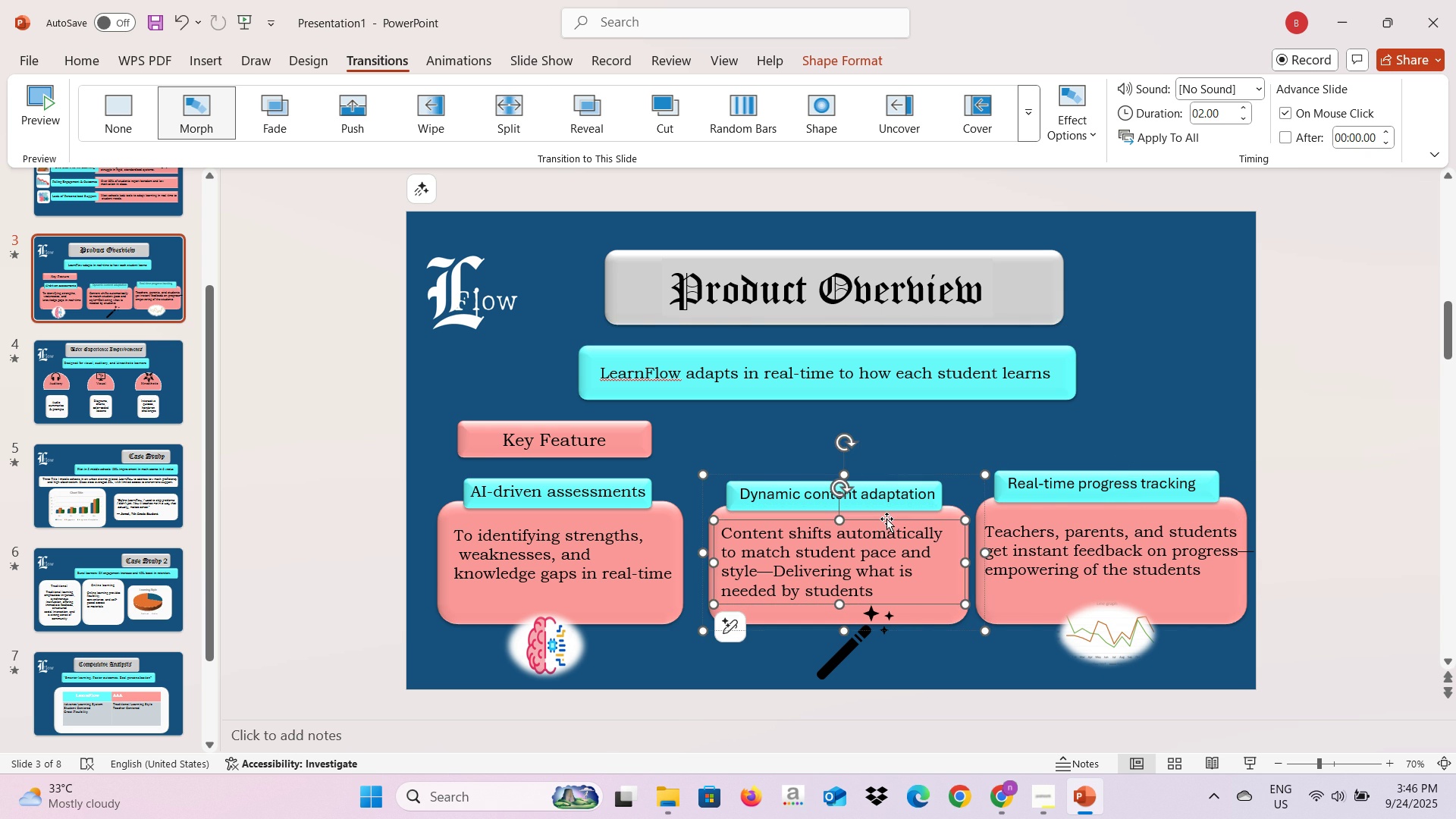 
left_click([1004, 498])
 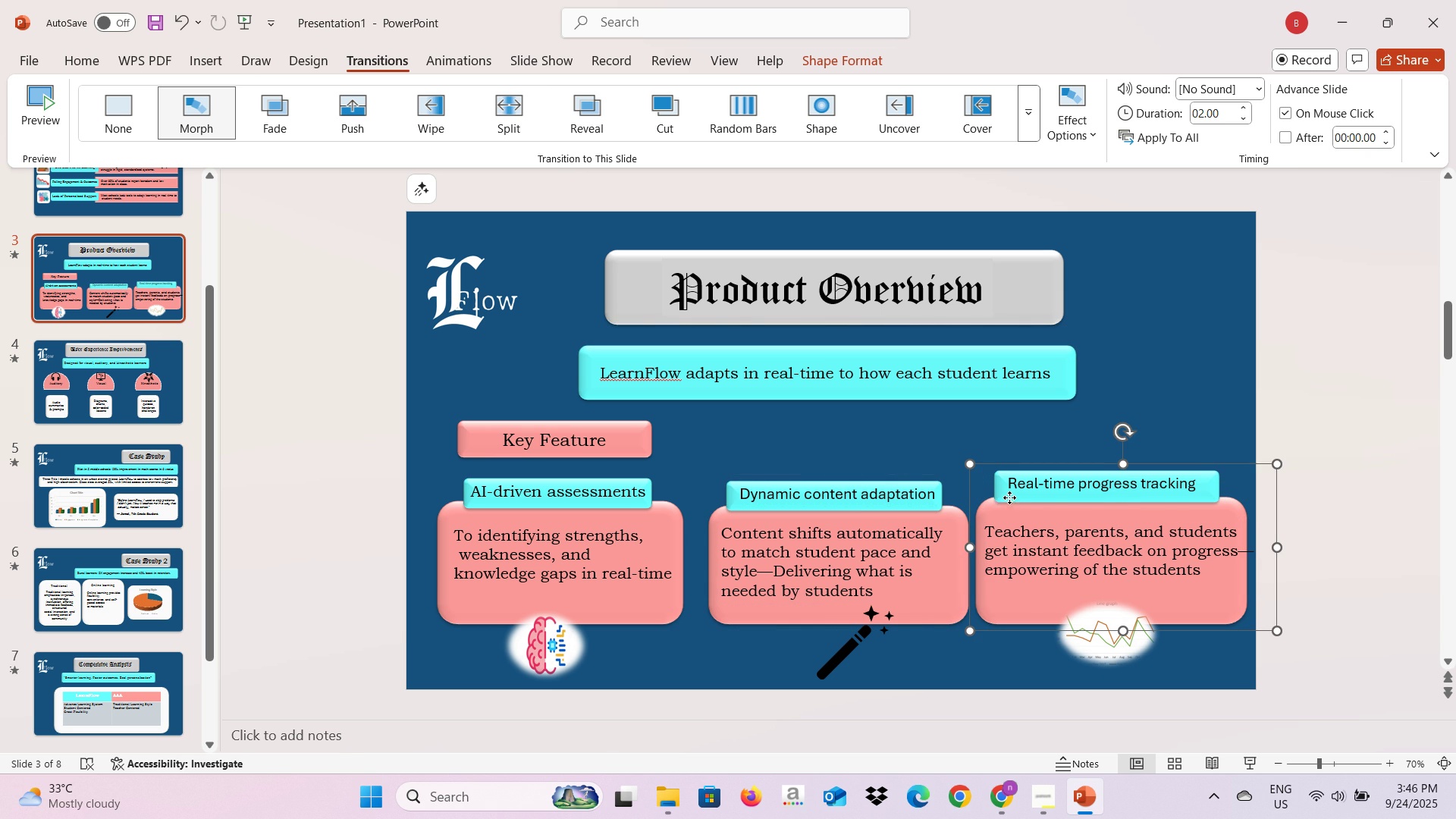 
left_click([1009, 497])
 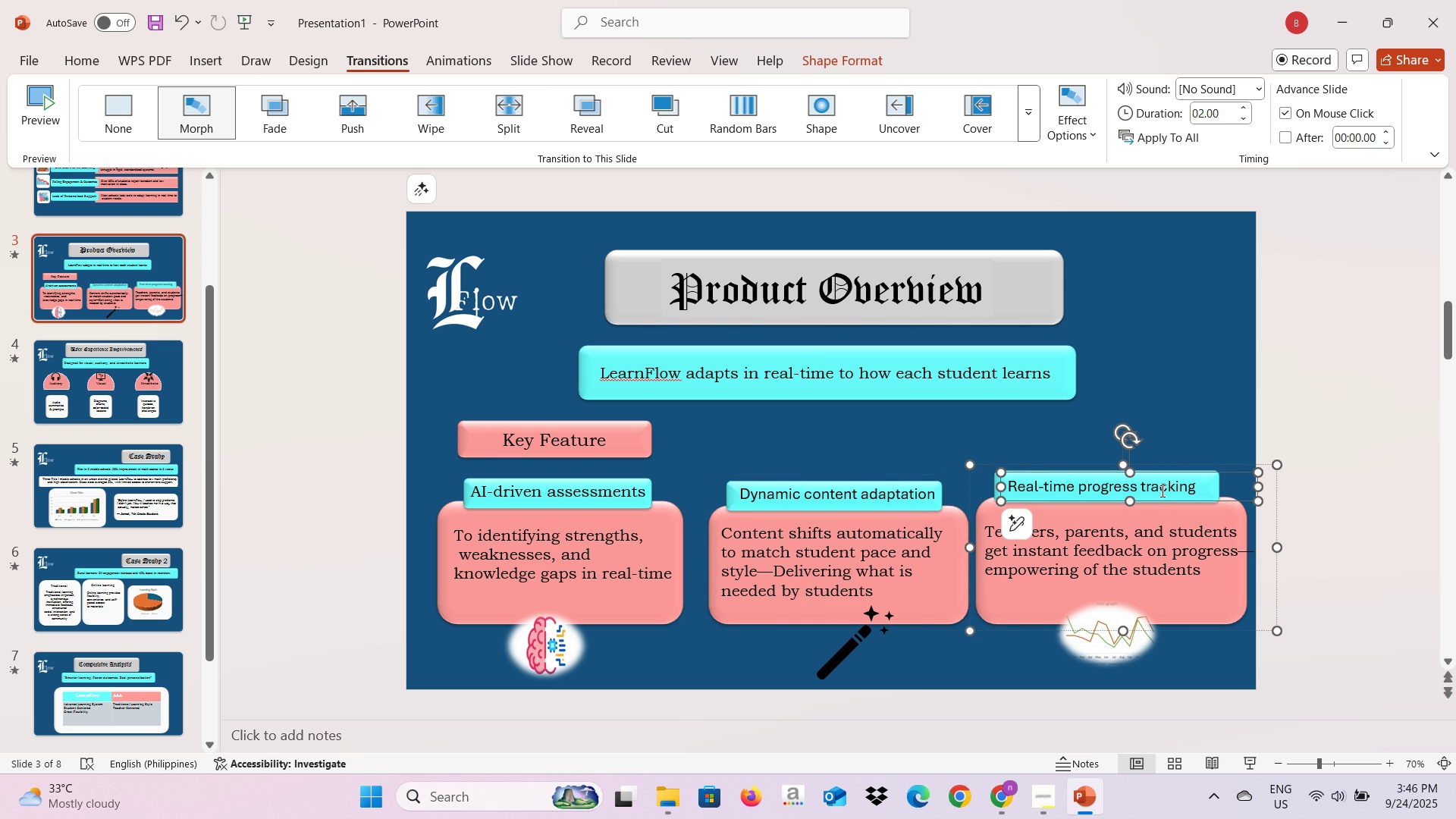 
wait(5.24)
 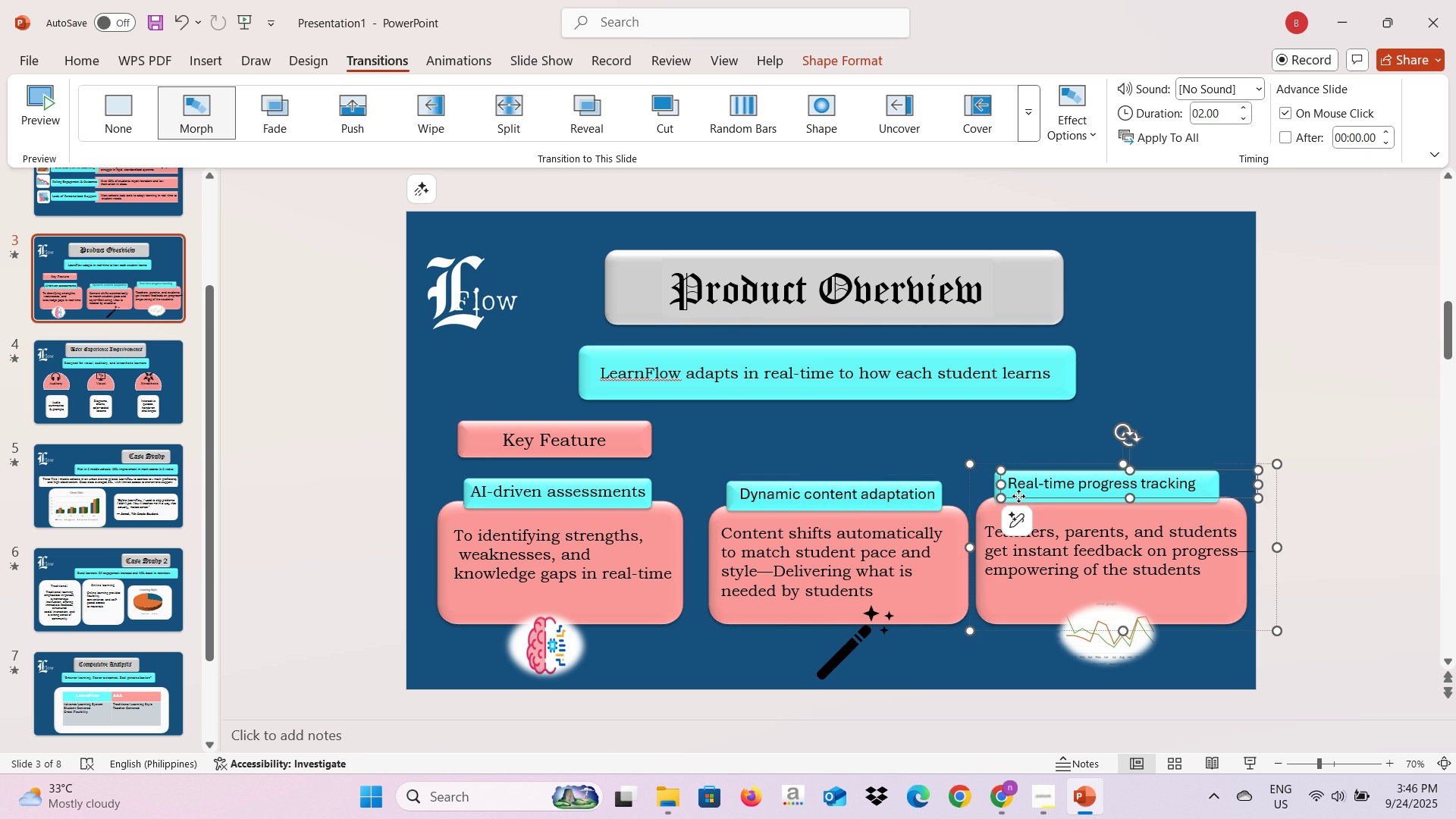 
left_click([958, 612])
 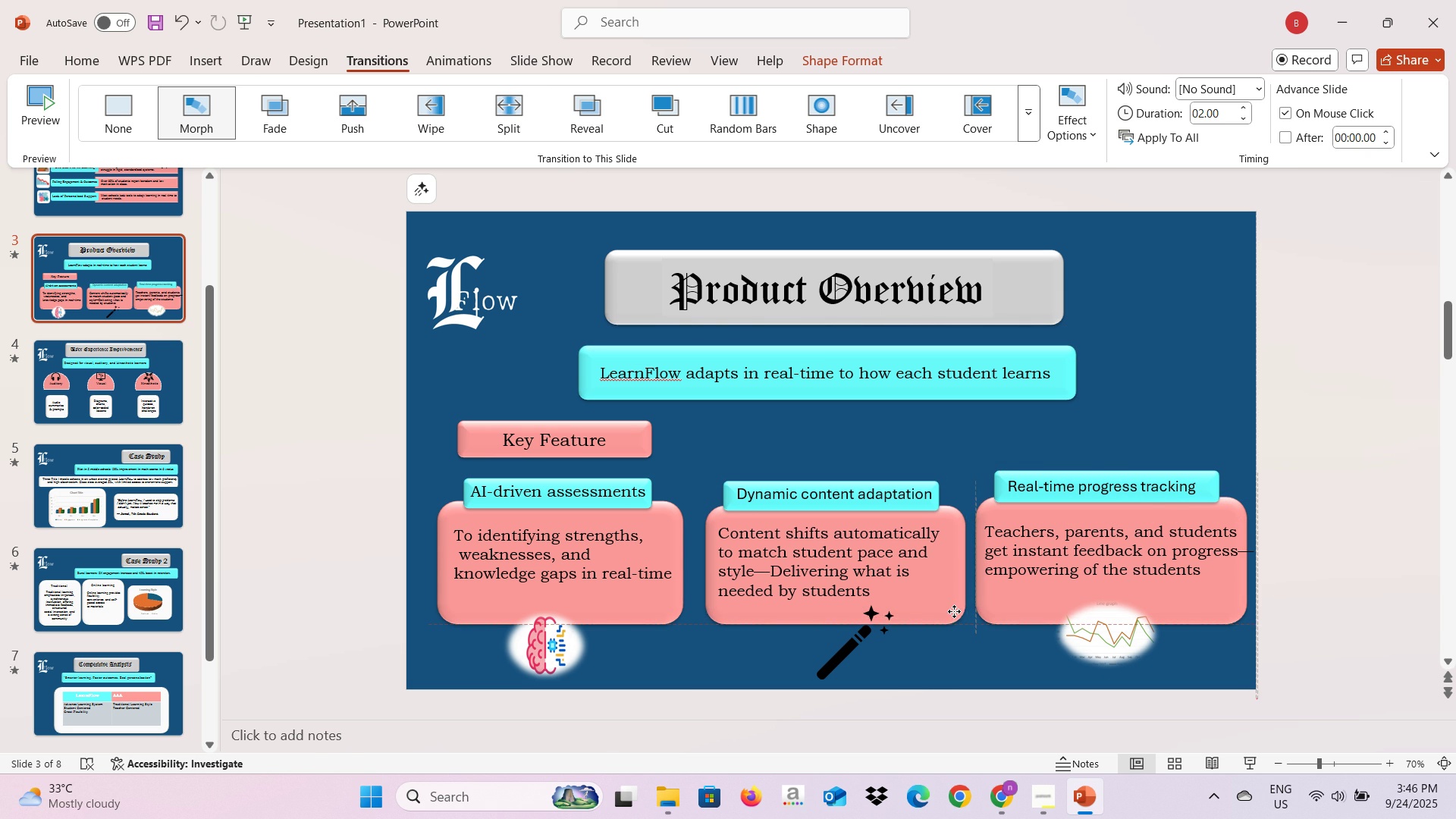 
wait(8.25)
 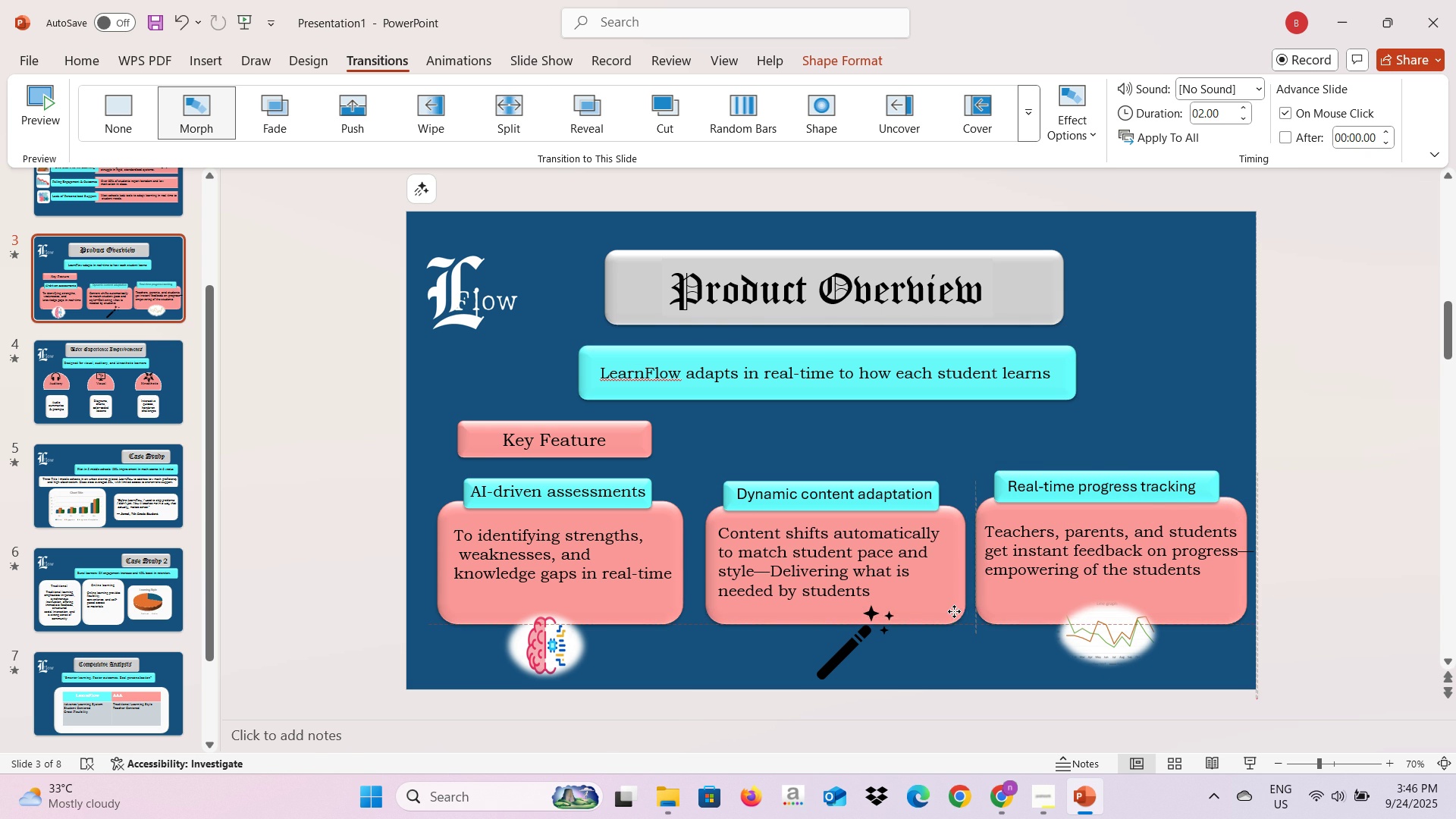 
left_click([1029, 616])
 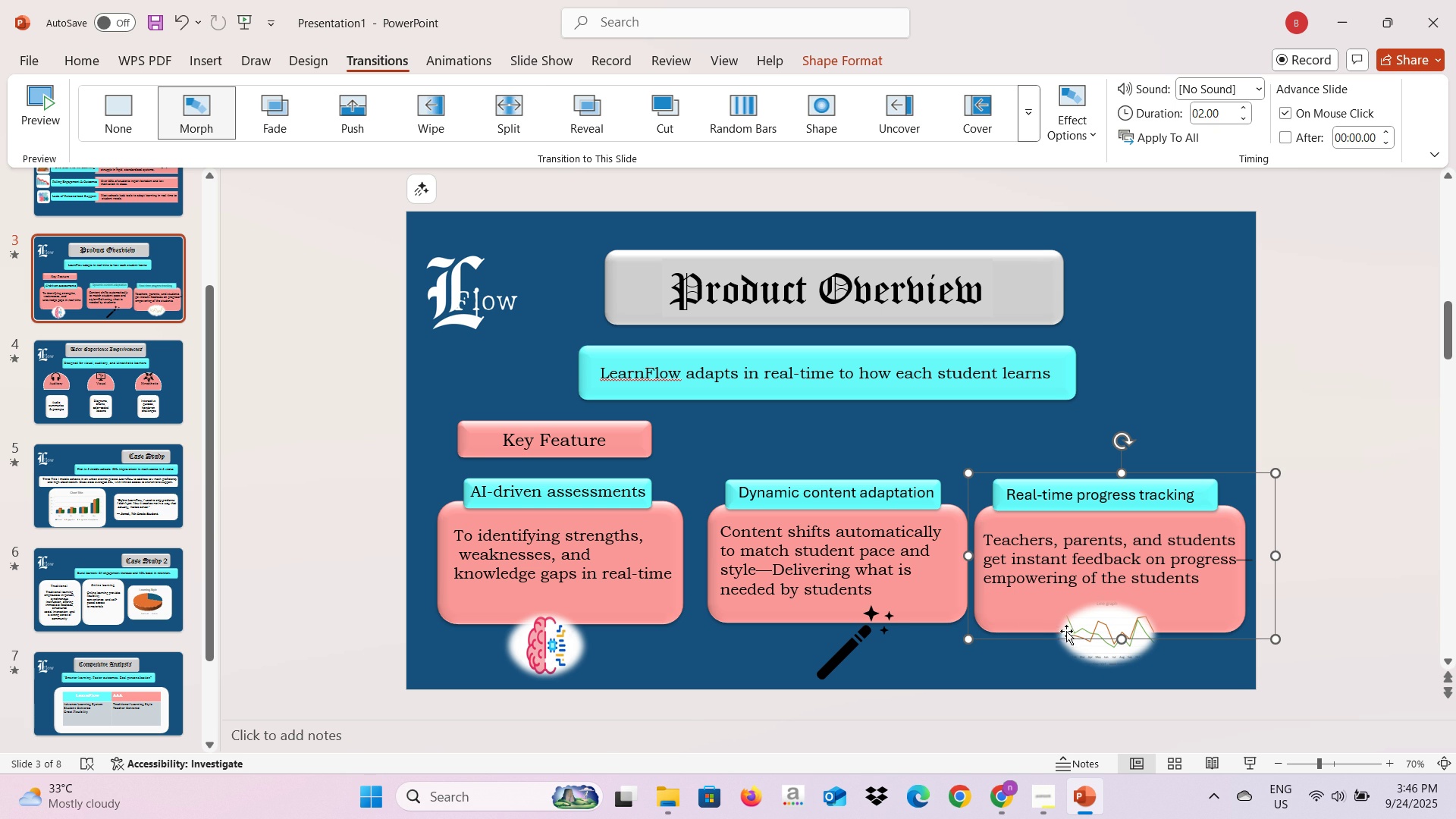 
left_click([904, 612])
 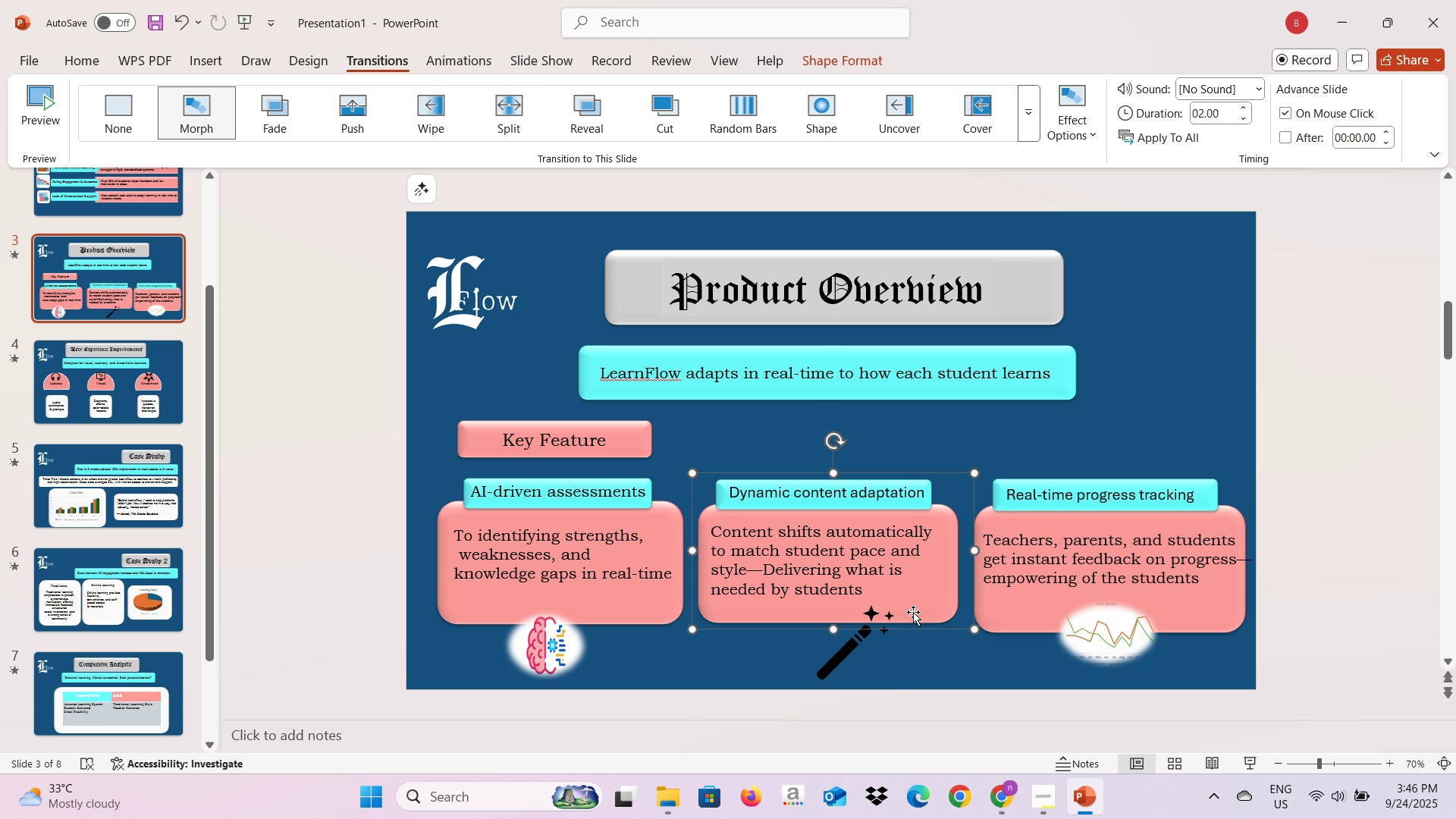 
left_click([1028, 612])
 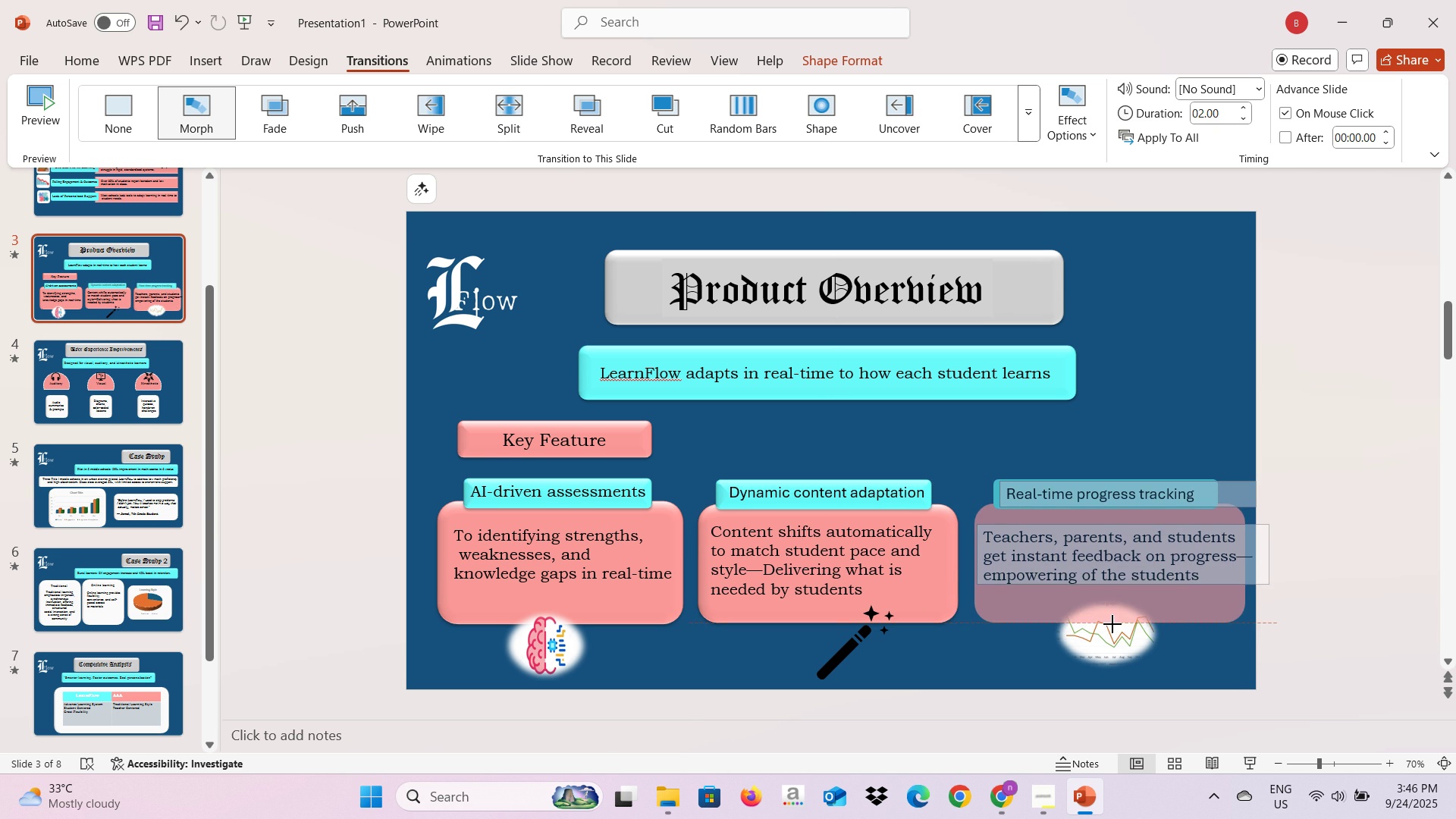 
wait(6.86)
 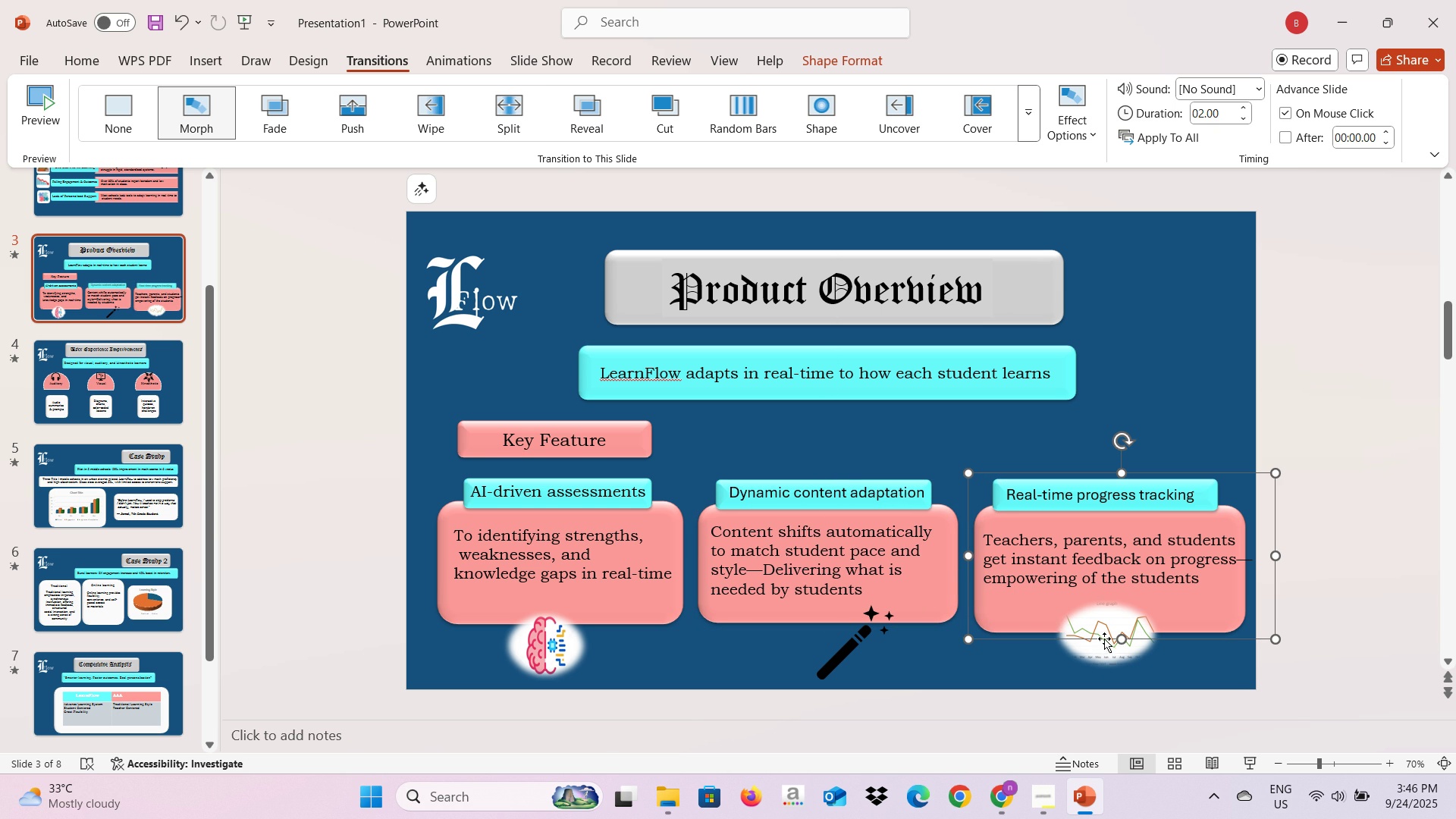 
left_click([1026, 664])
 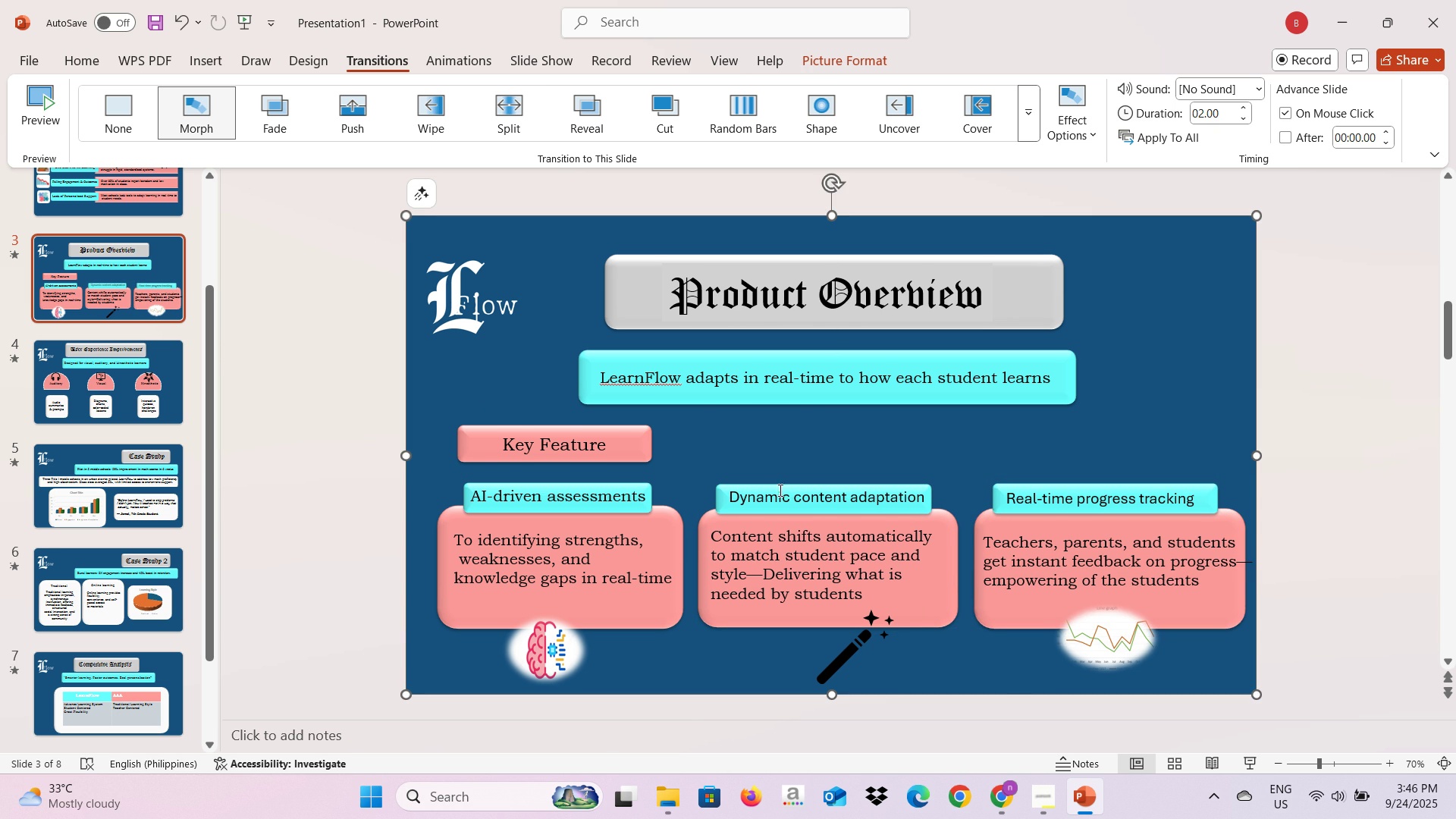 
left_click([641, 447])
 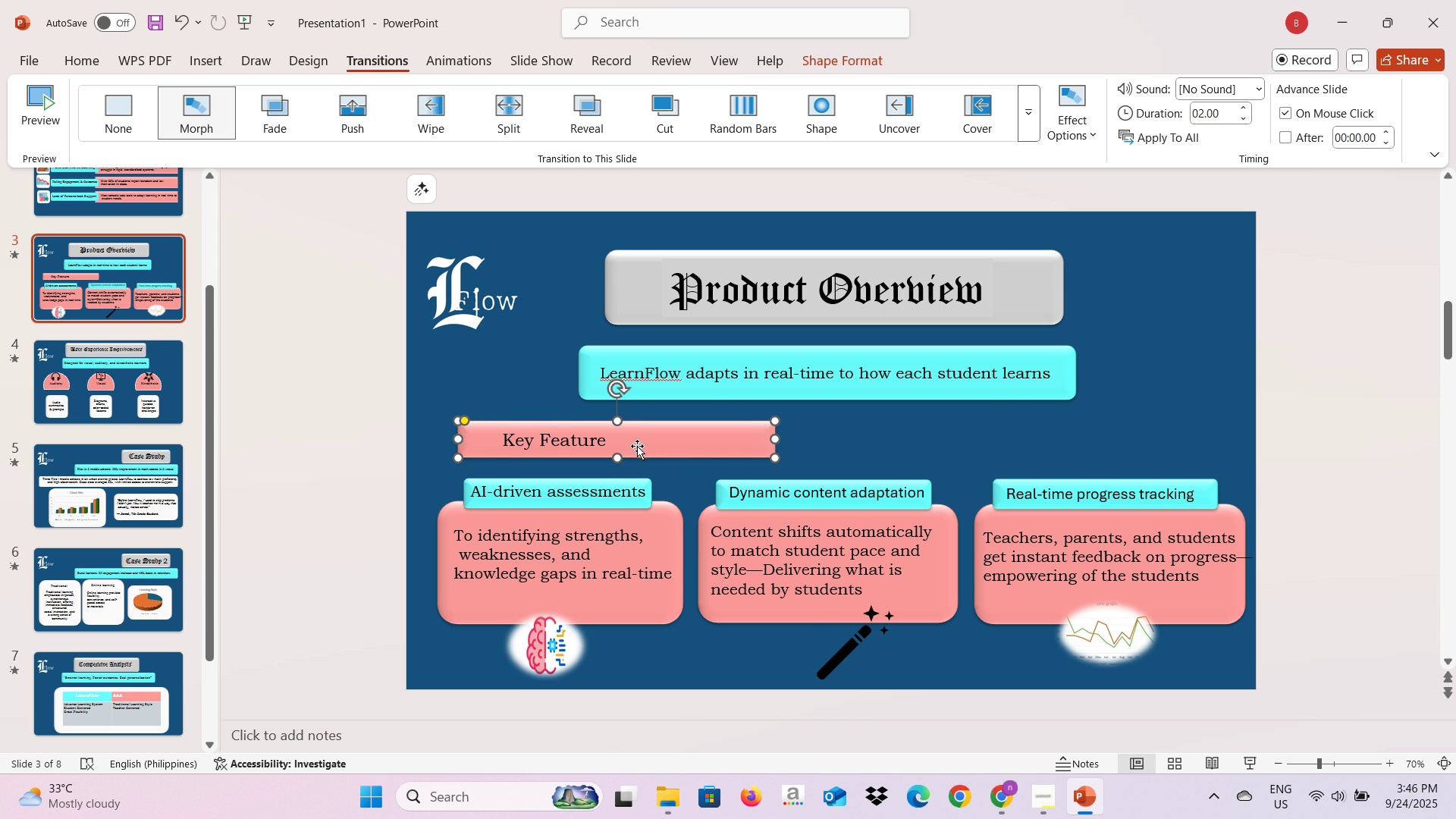 
wait(6.73)
 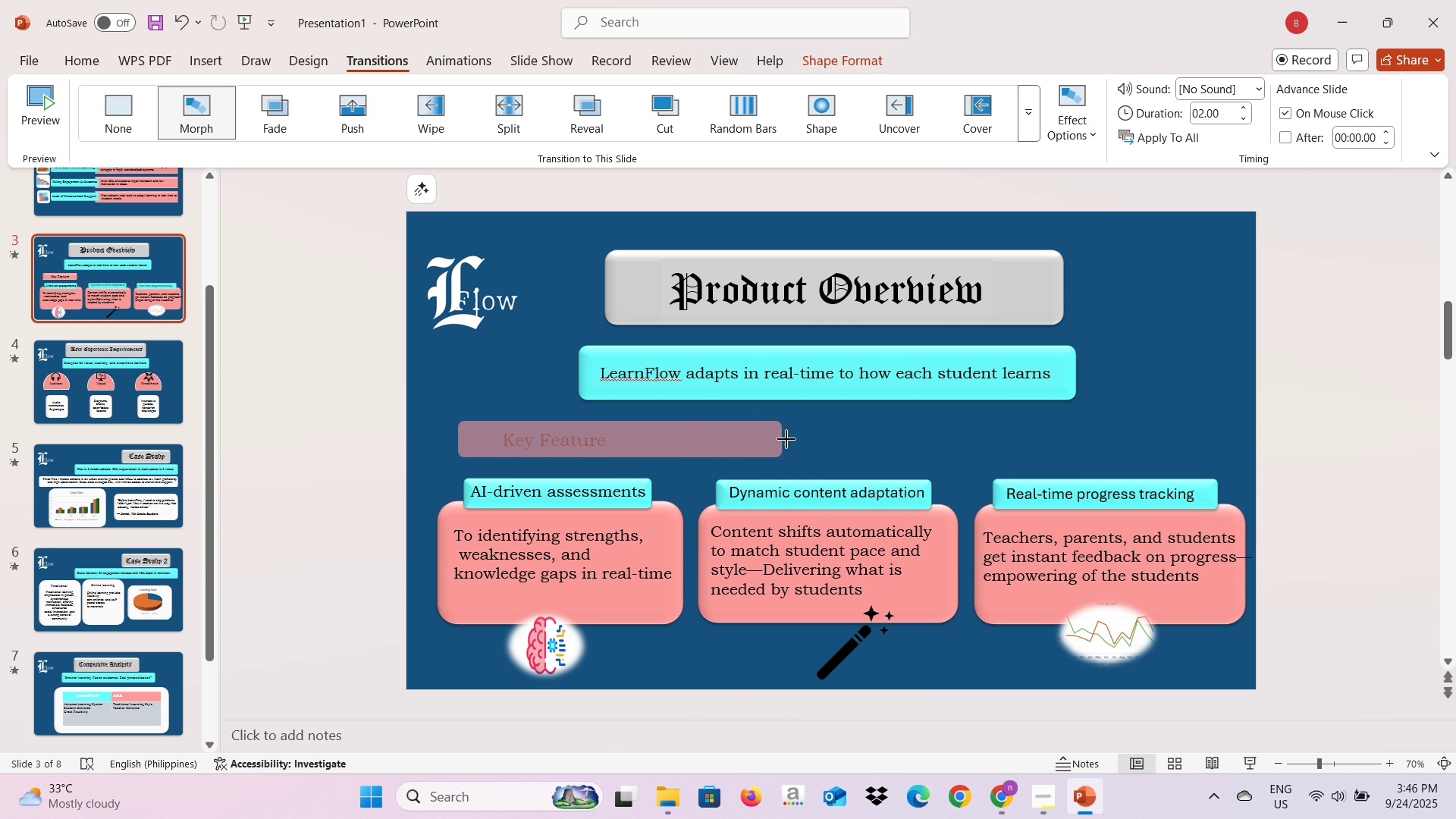 
left_click([604, 438])
 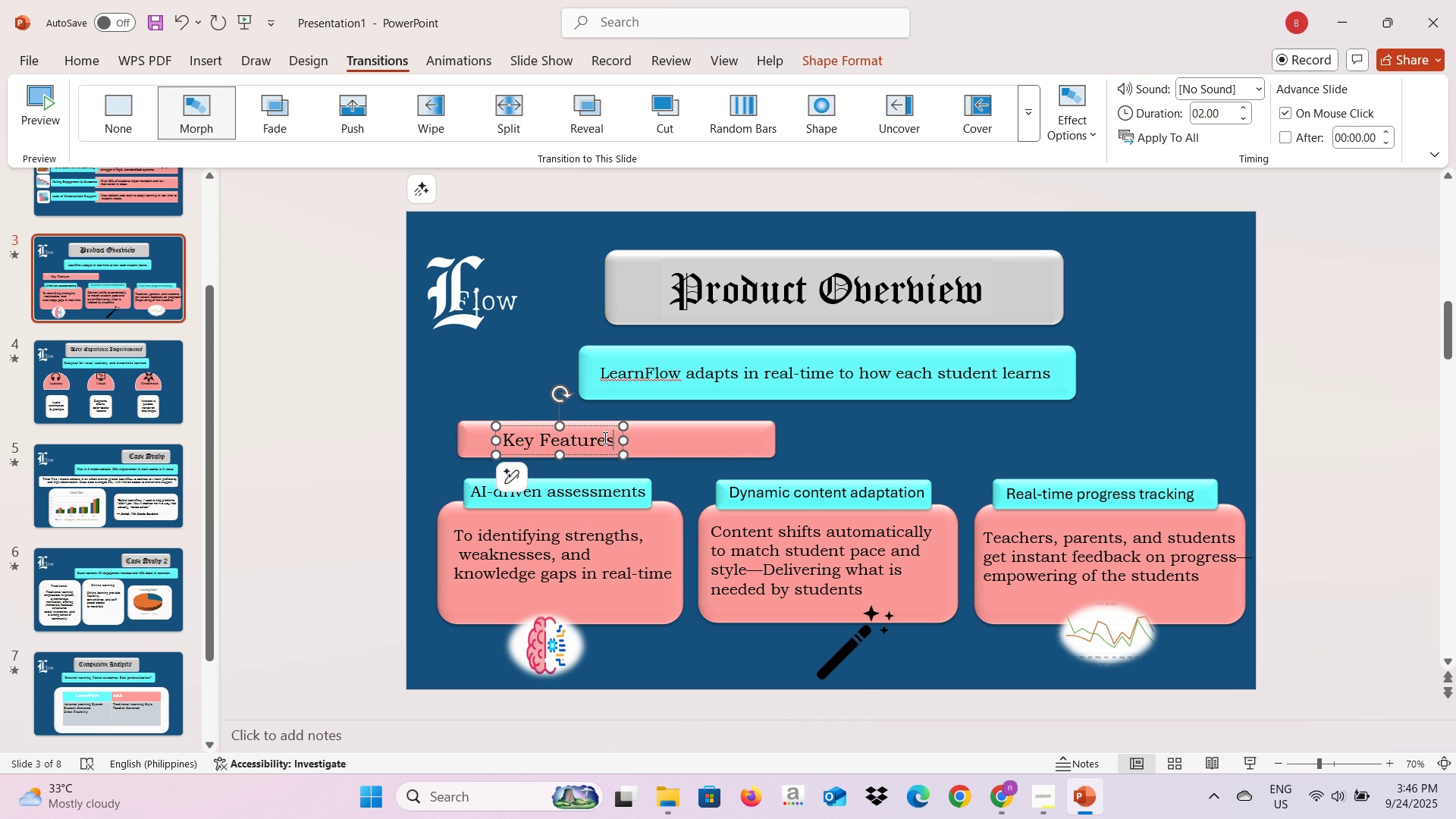 
key(S)
 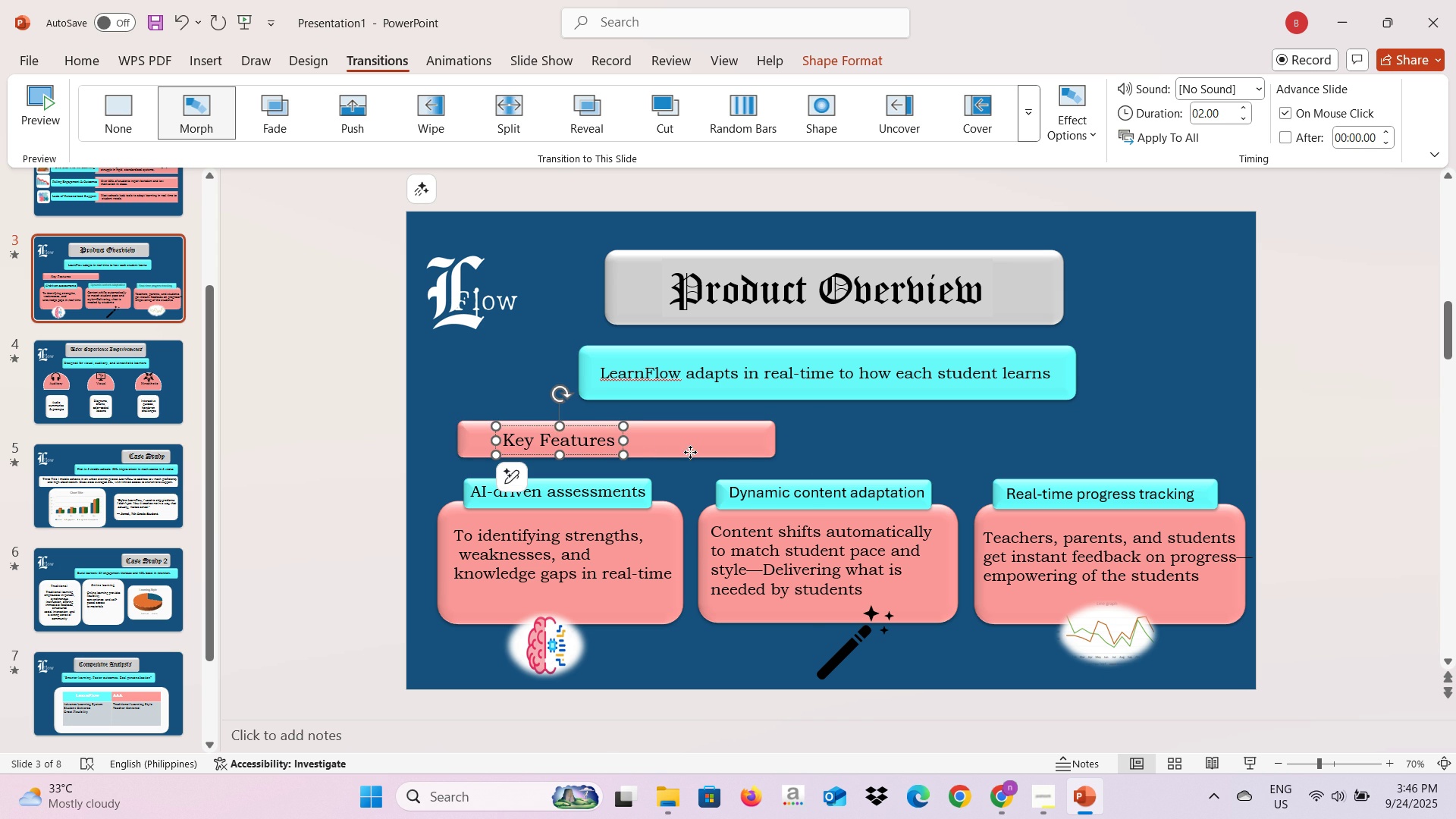 
left_click([690, 452])
 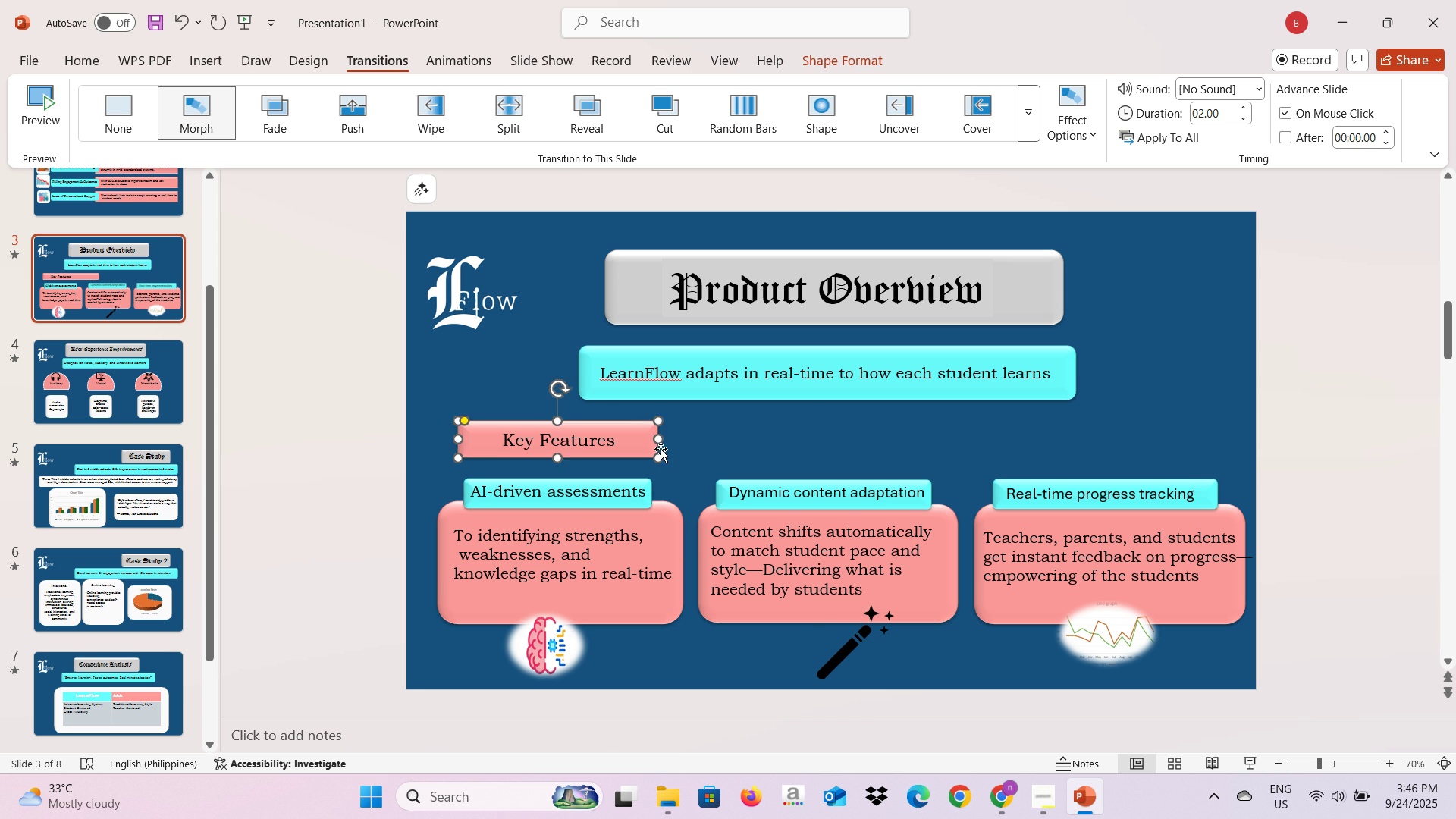 
left_click([729, 443])
 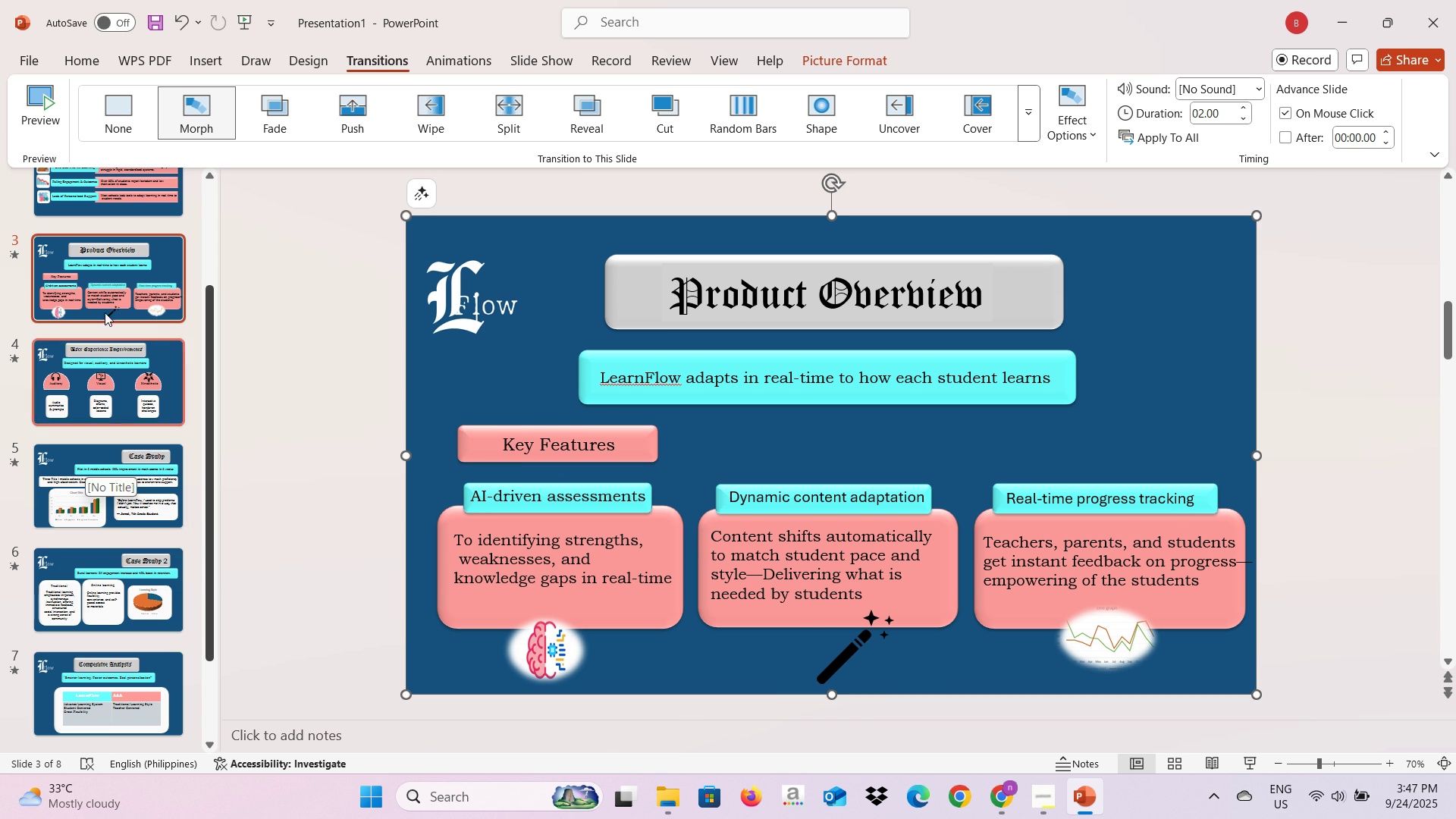 
scroll: coordinate [96, 302], scroll_direction: up, amount: 6.0
 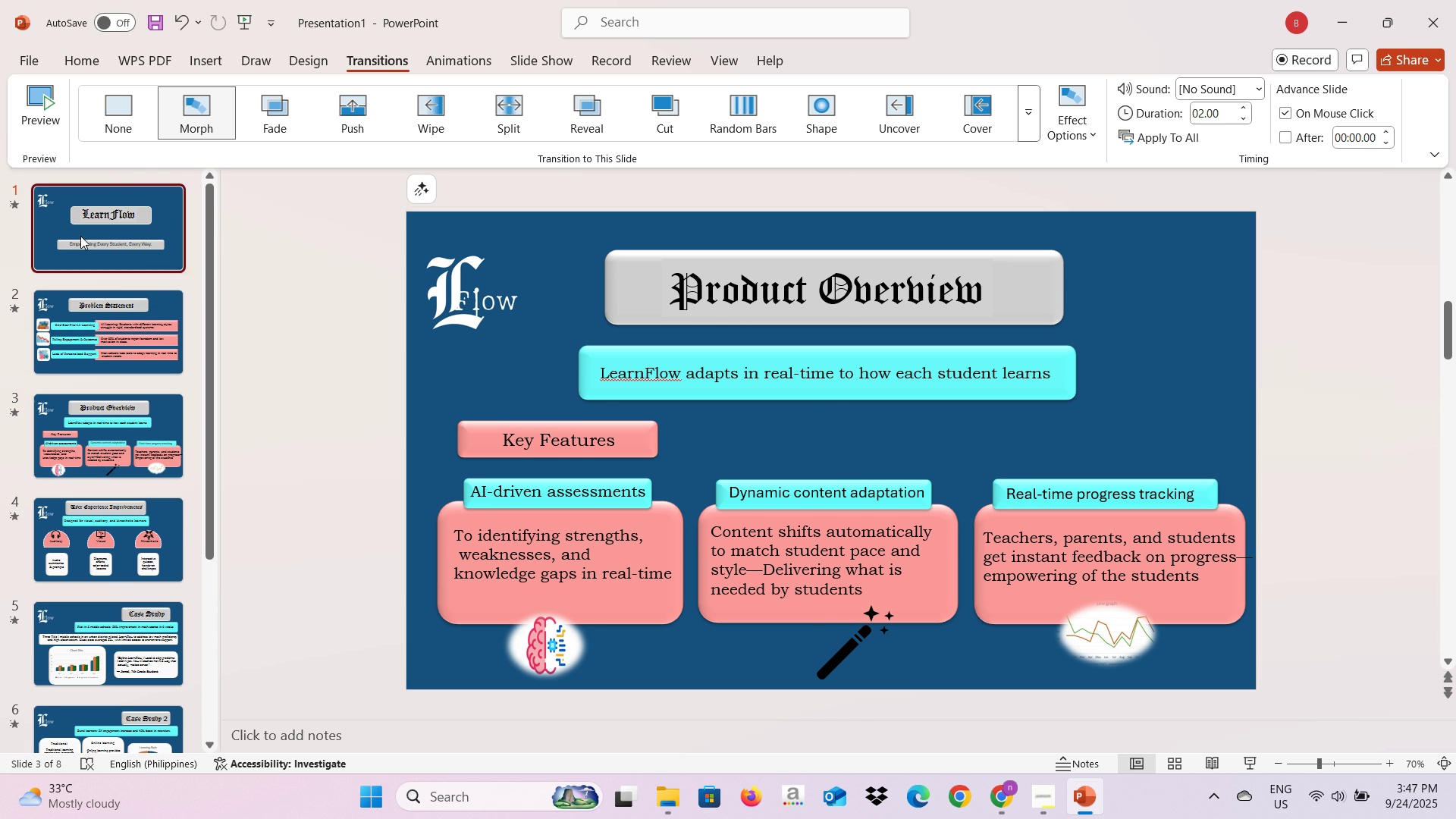 
left_click([80, 236])
 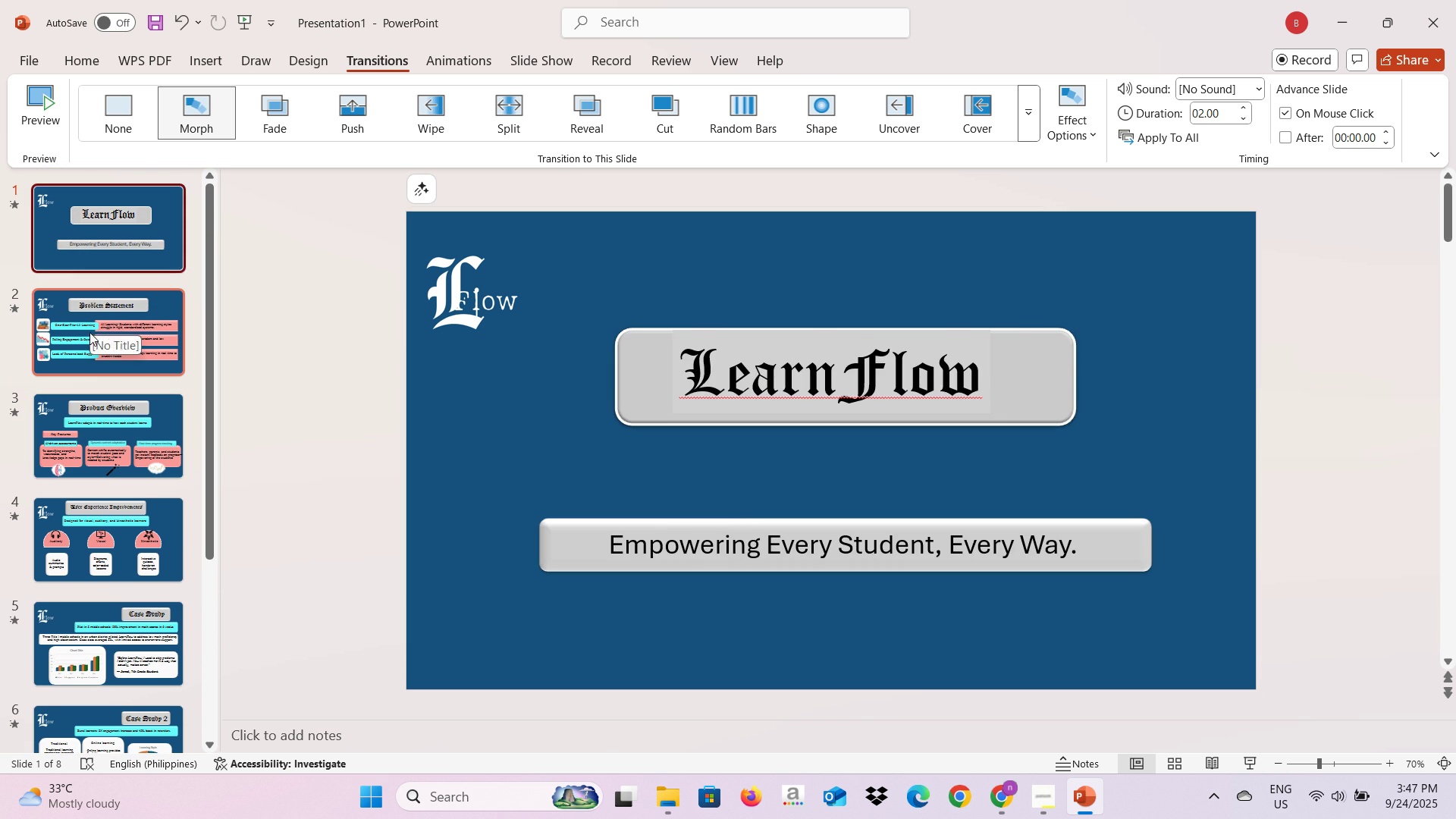 
left_click([89, 334])
 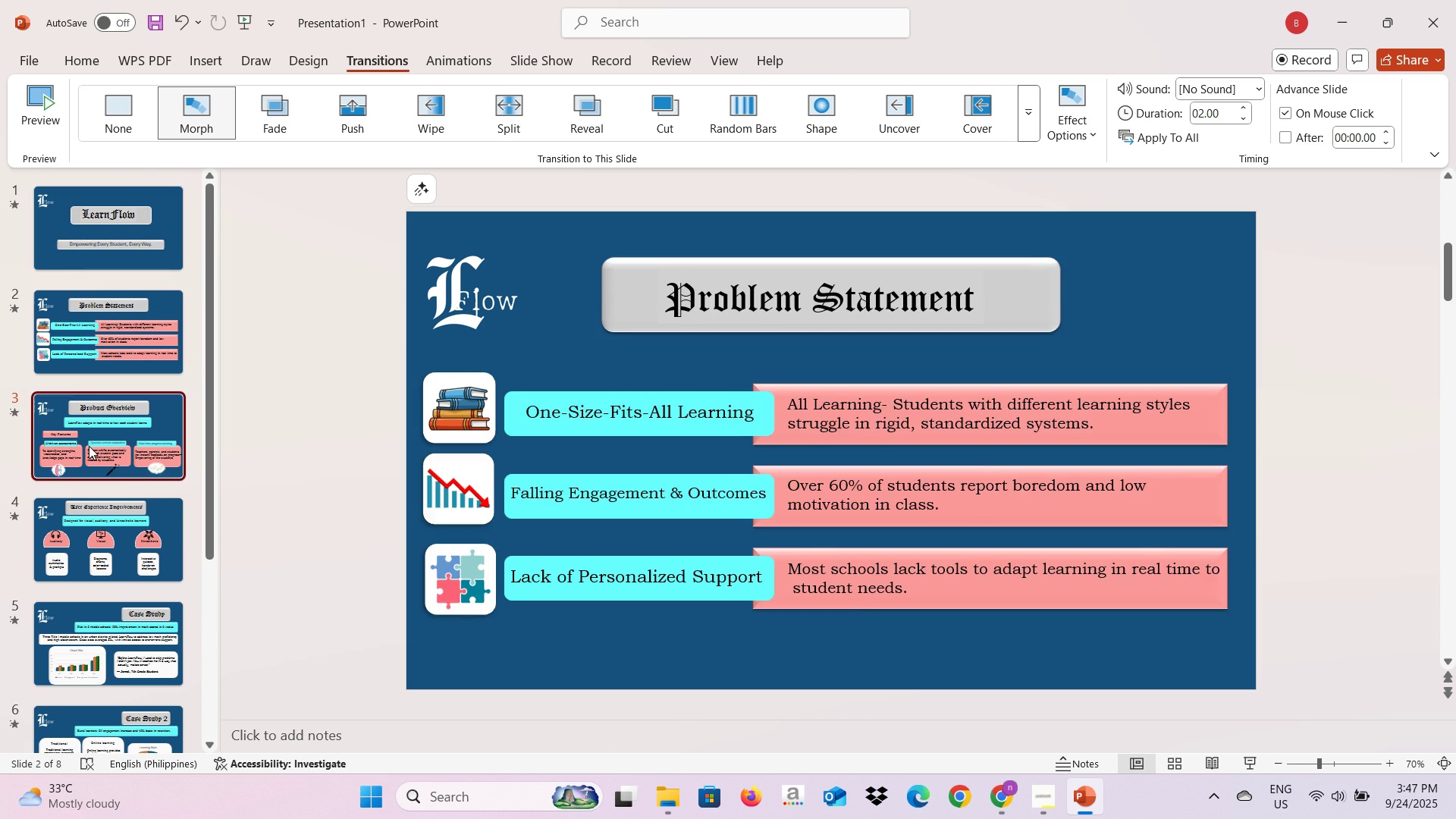 
left_click([89, 446])
 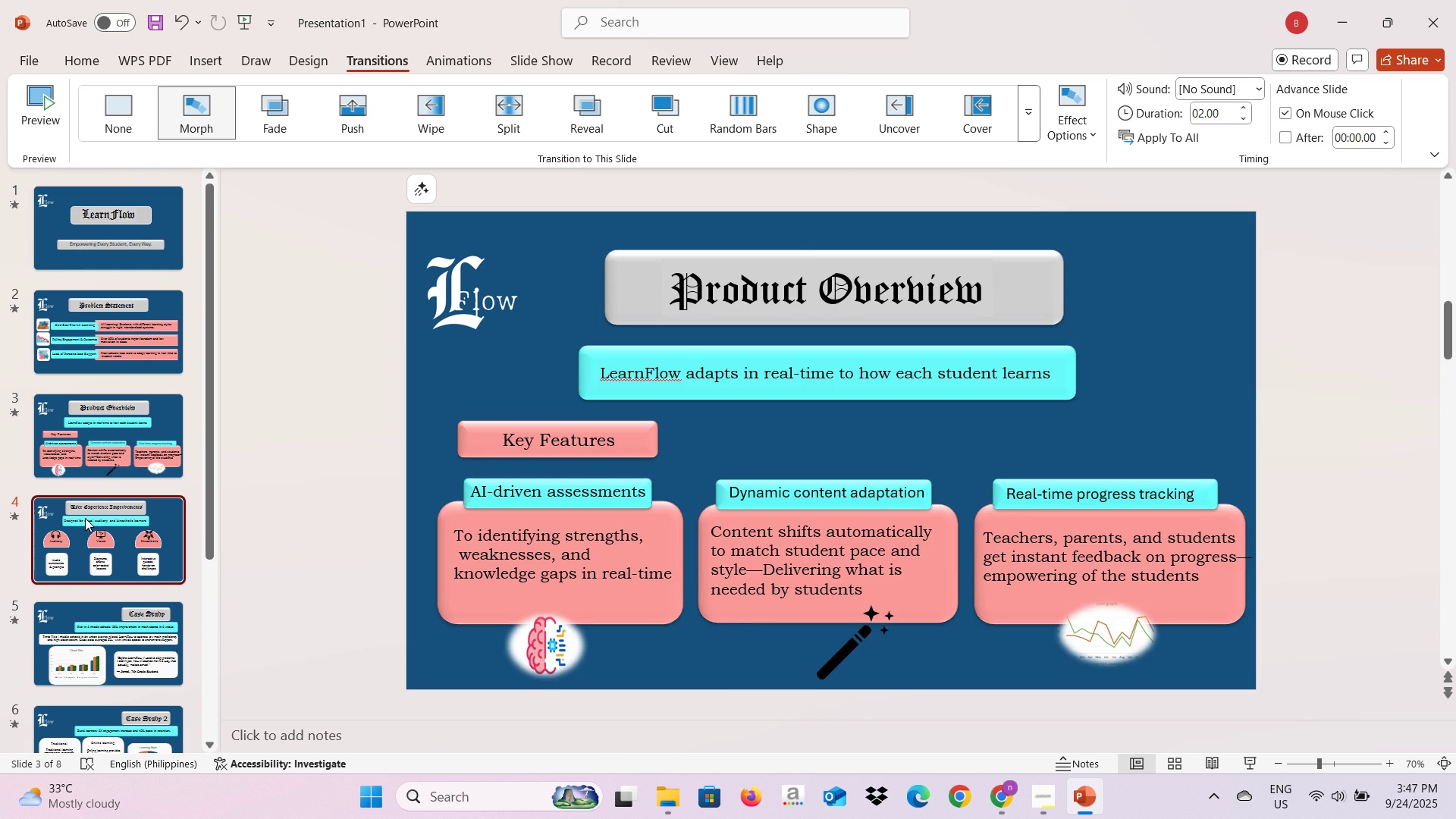 
left_click([85, 518])
 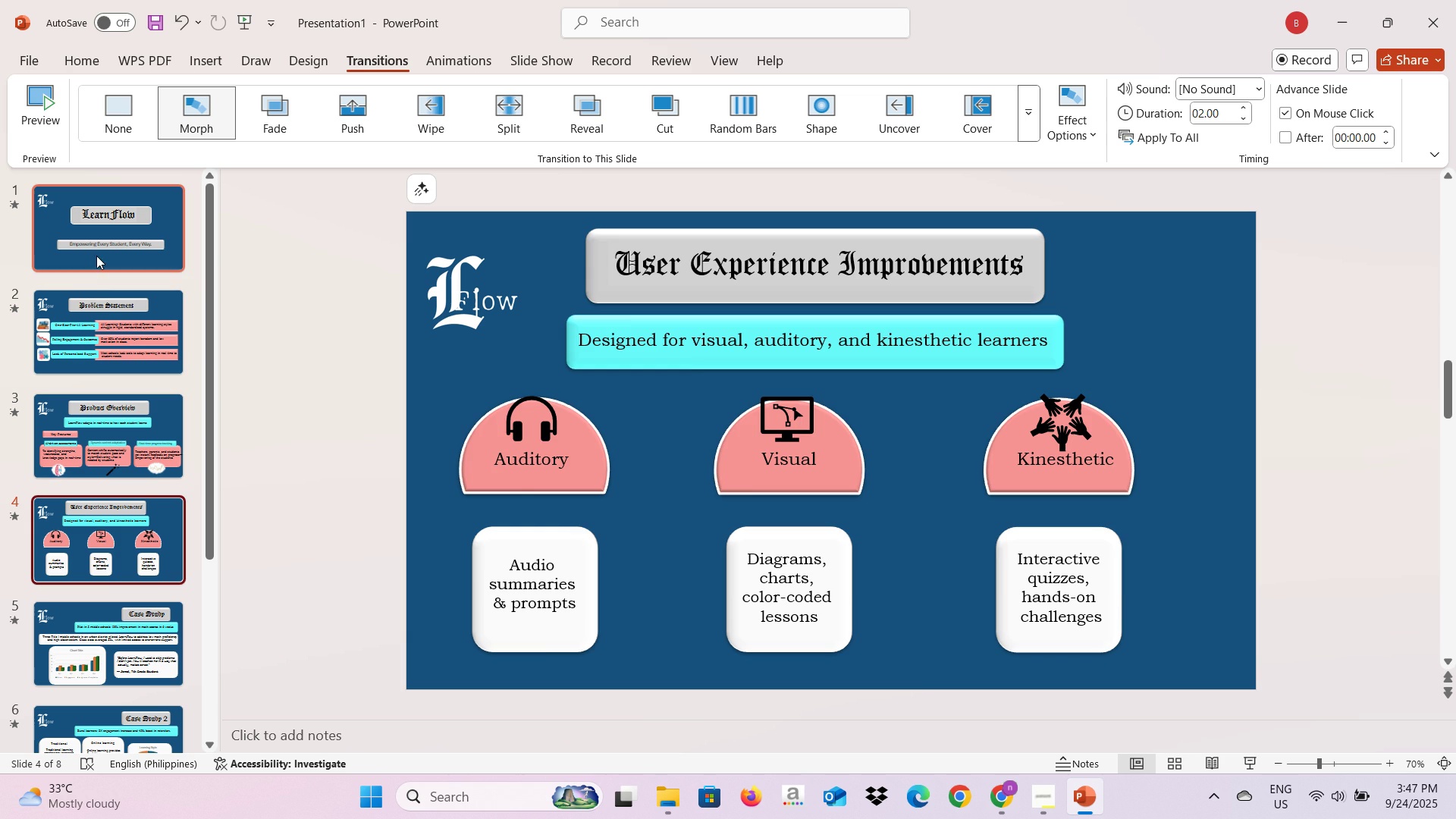 
left_click([96, 256])
 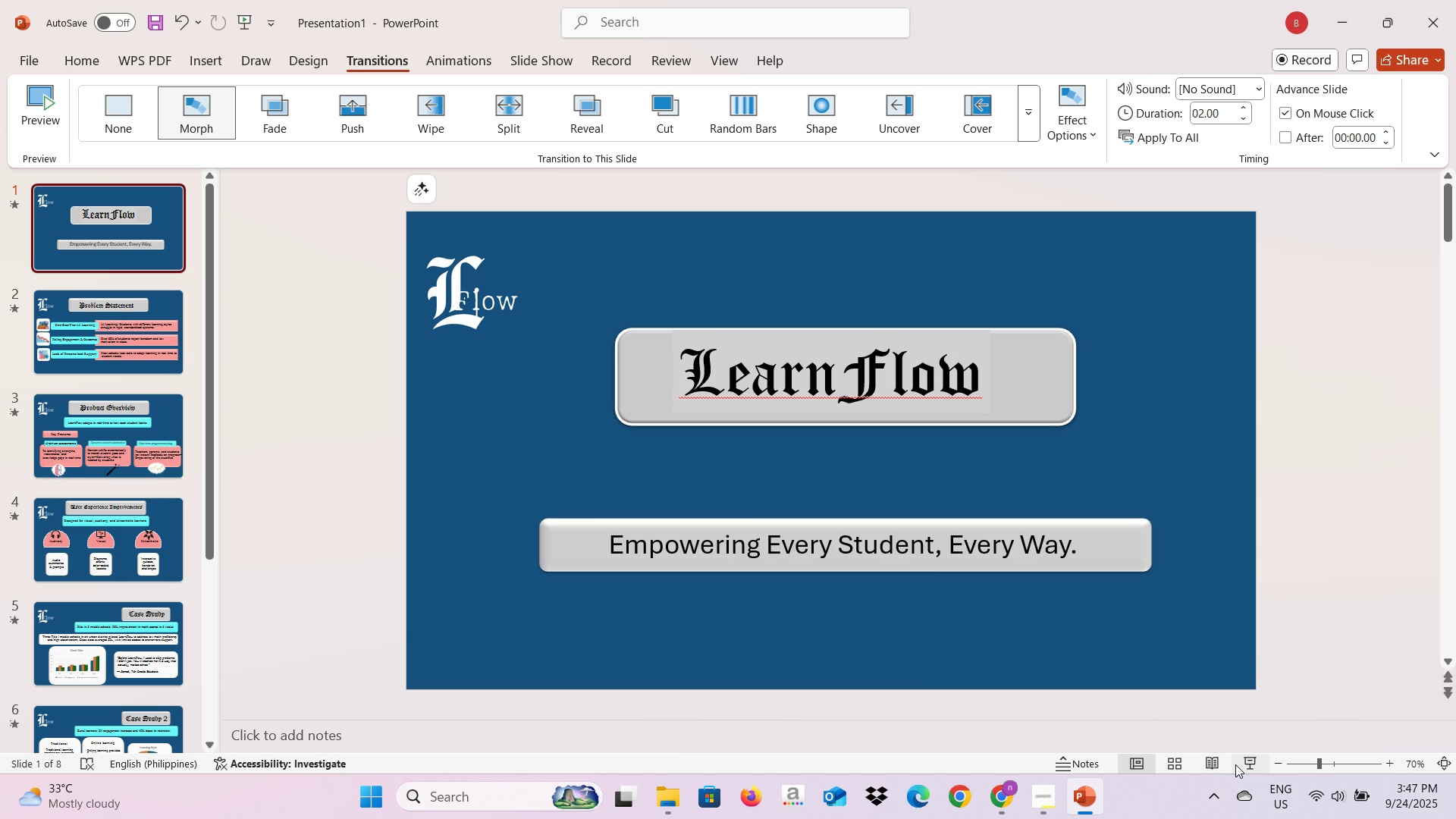 
left_click([1239, 762])
 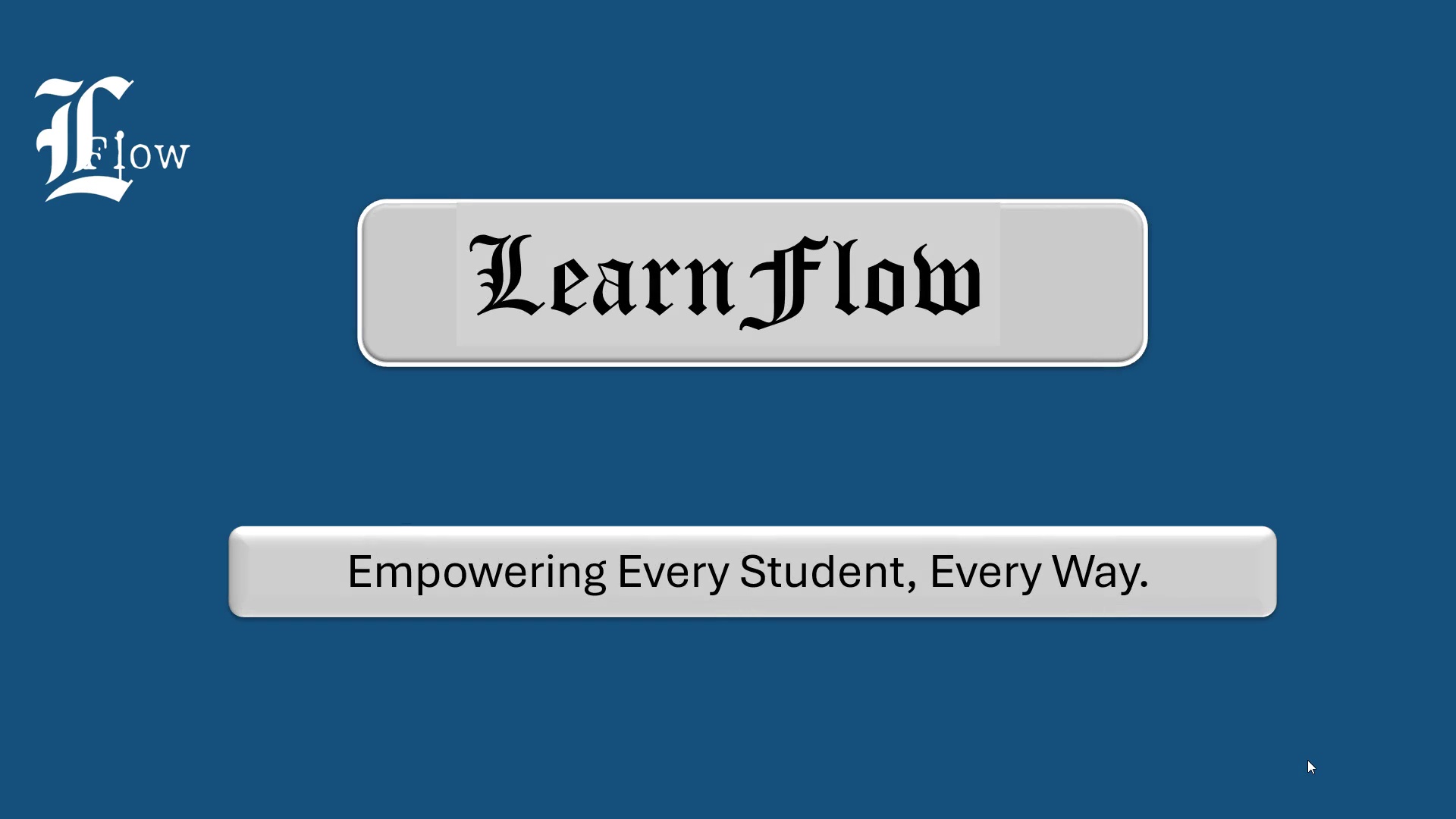 
key(ArrowRight)
 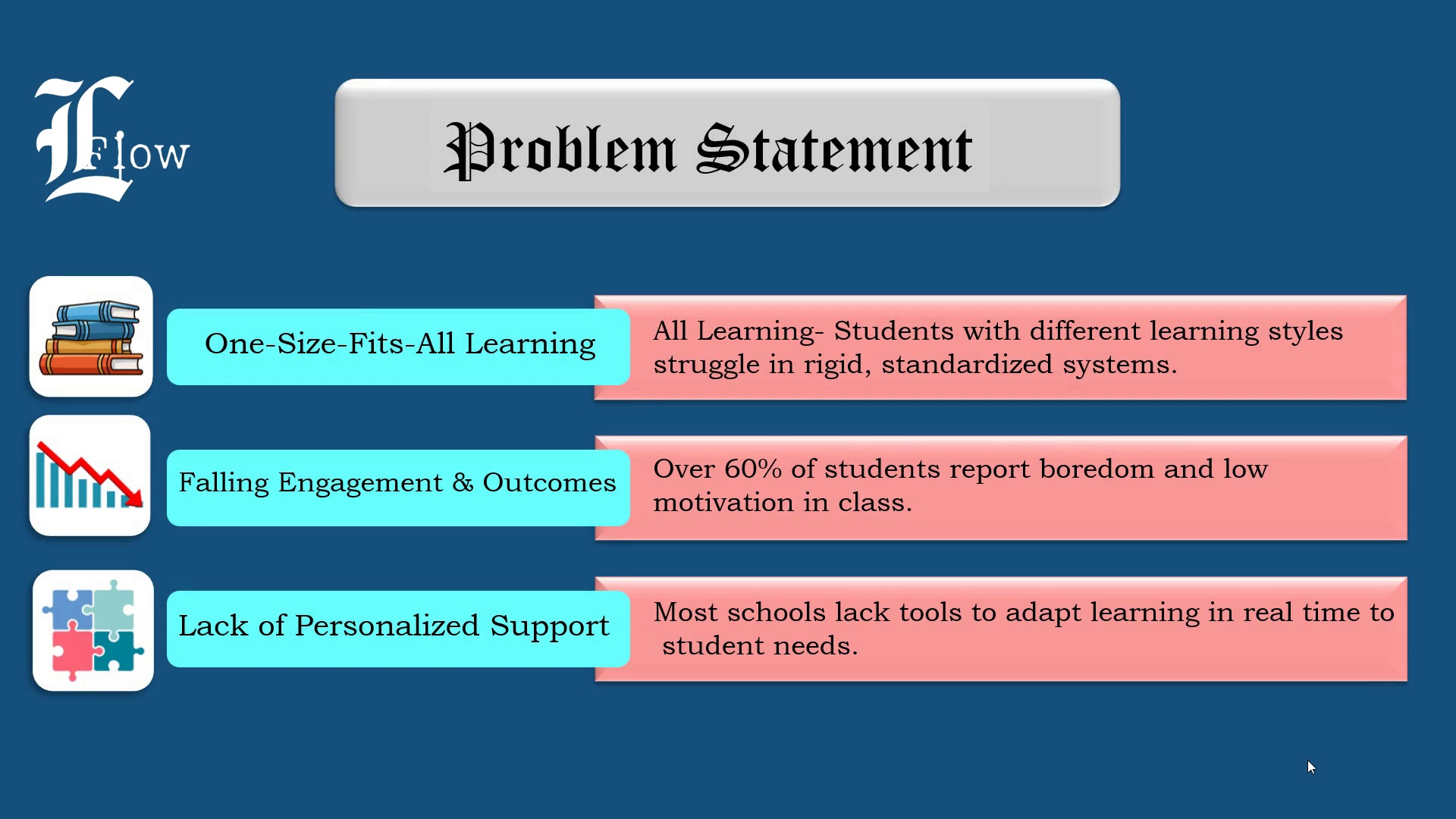 
key(ArrowRight)
 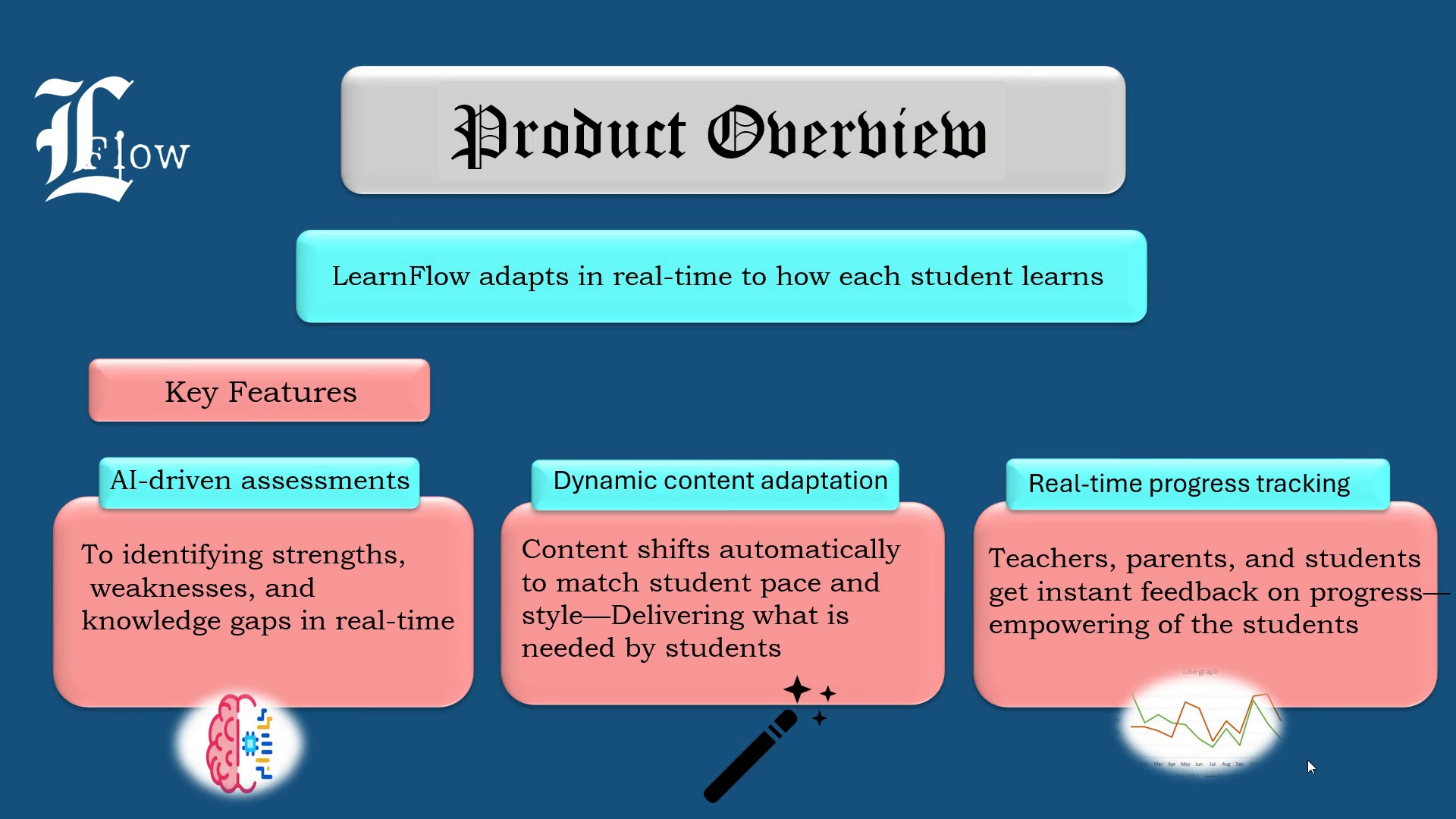 
key(ArrowRight)
 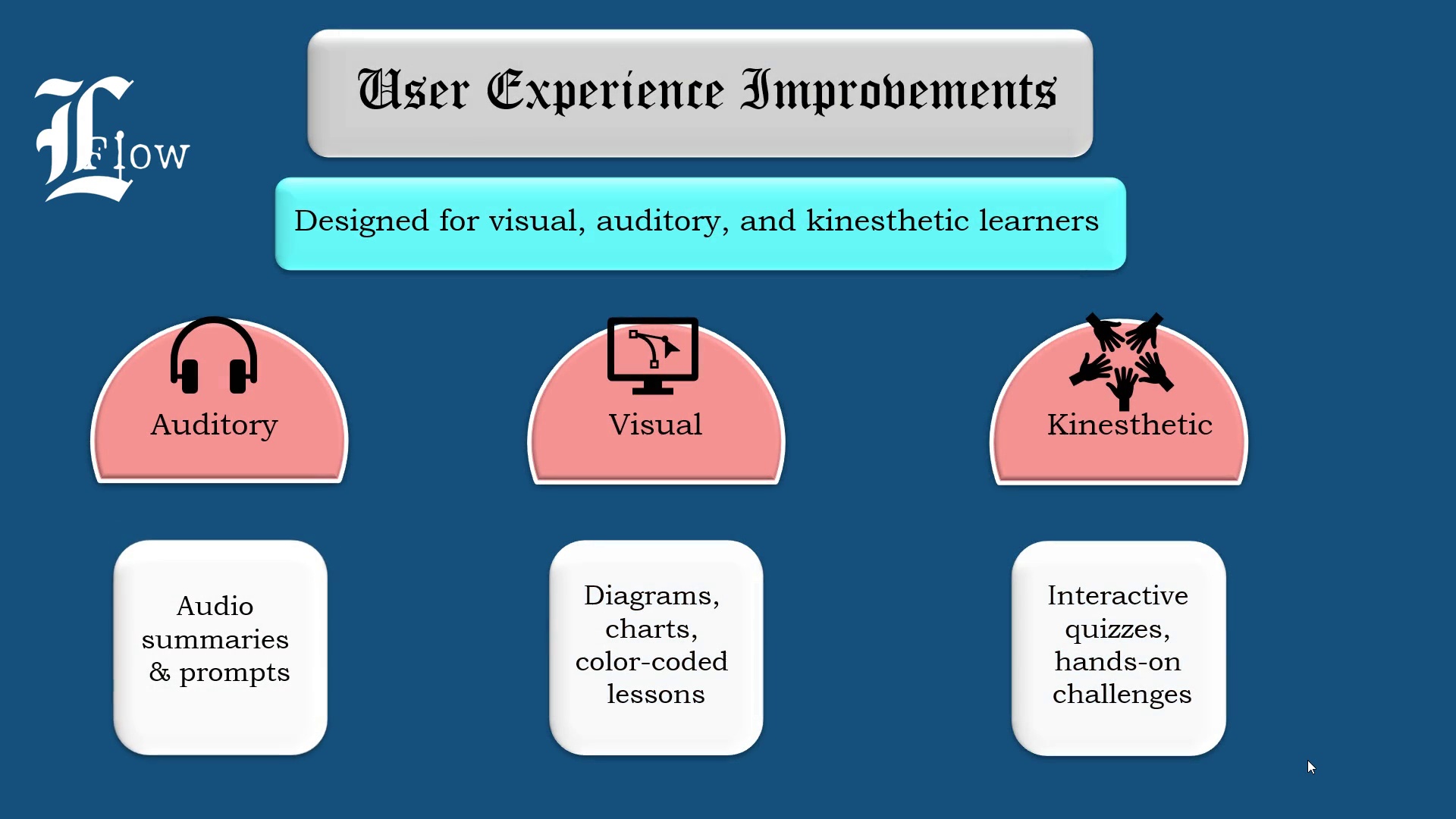 
key(ArrowRight)
 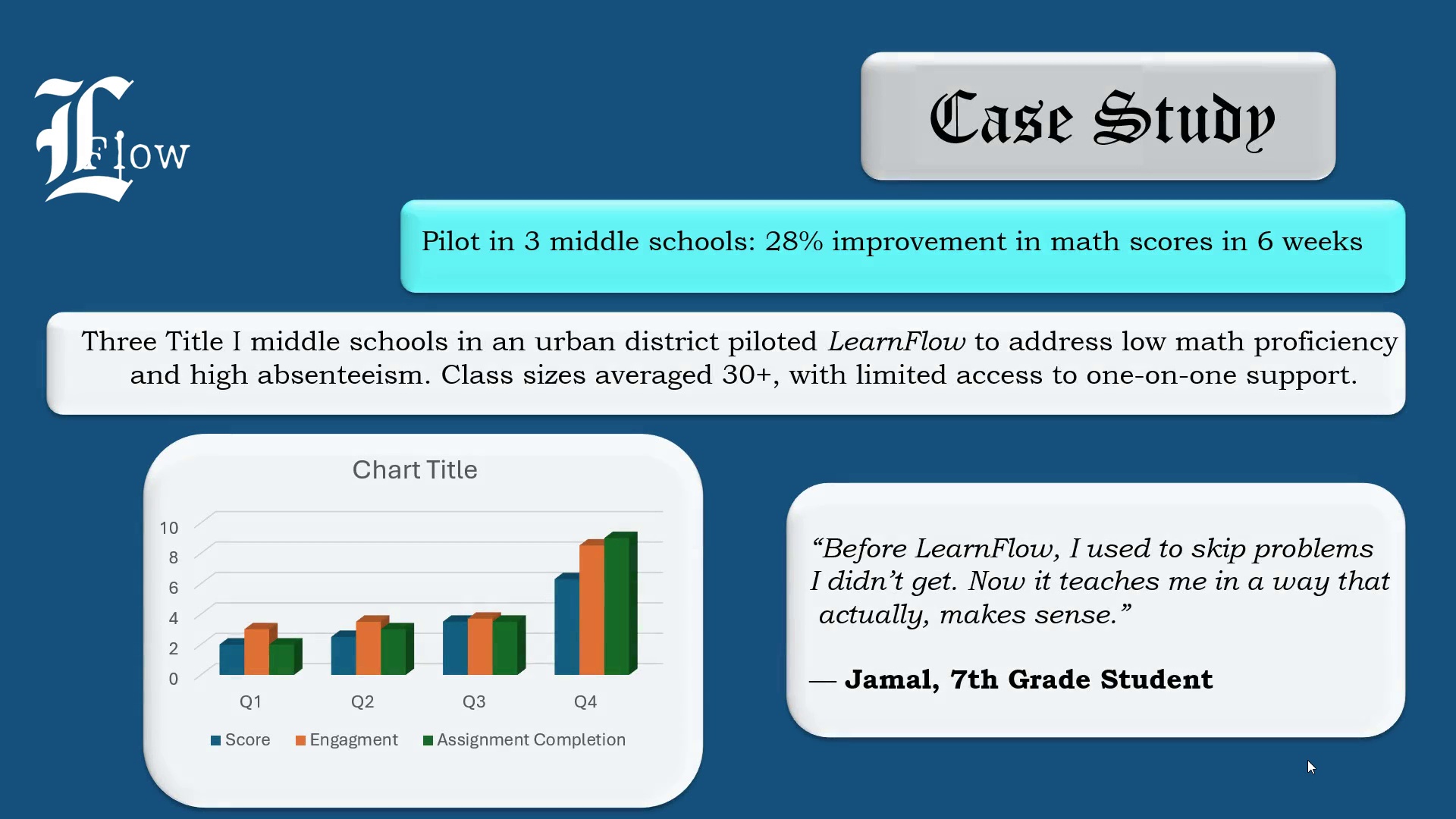 
key(ArrowRight)
 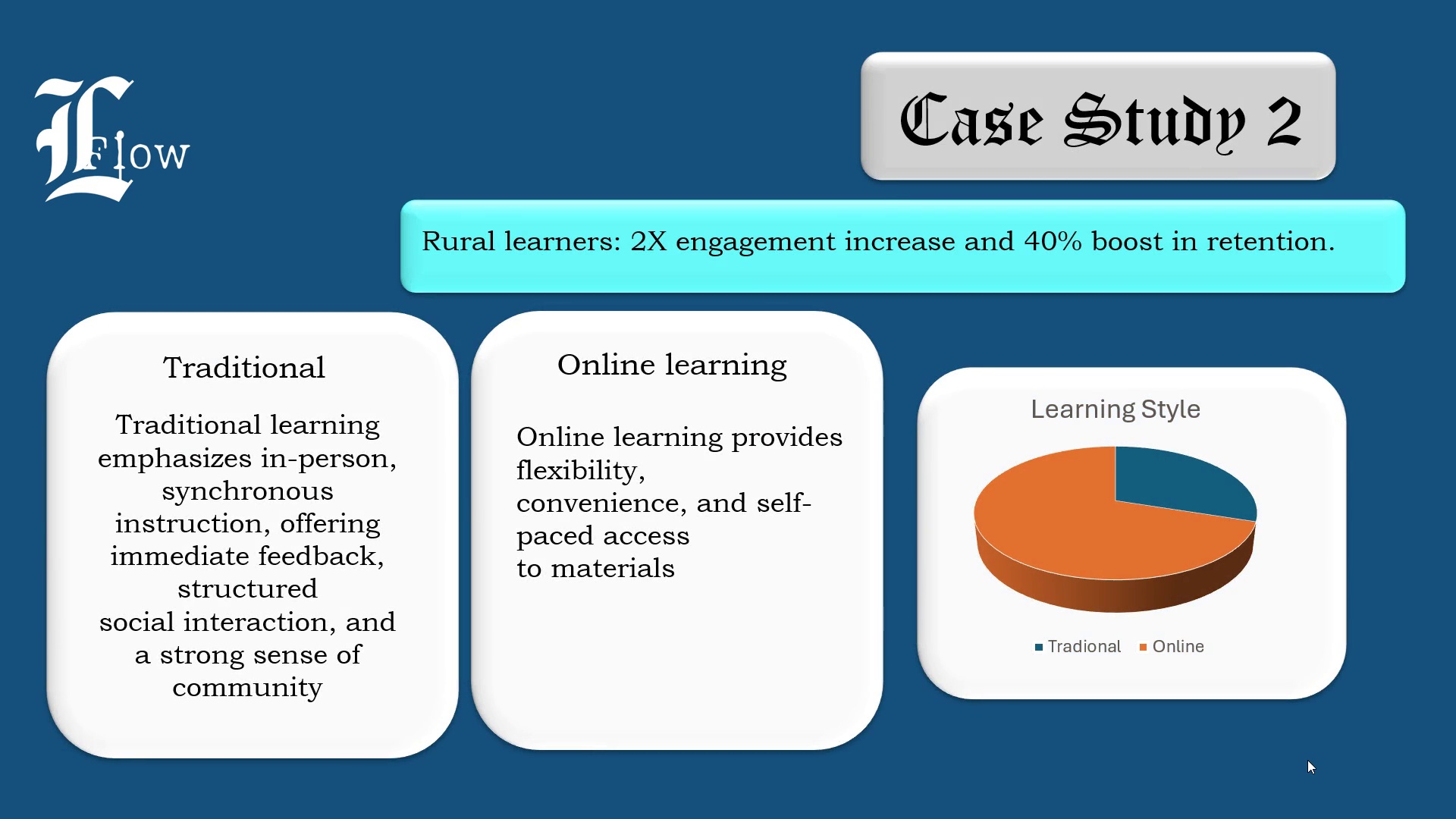 
key(ArrowRight)
 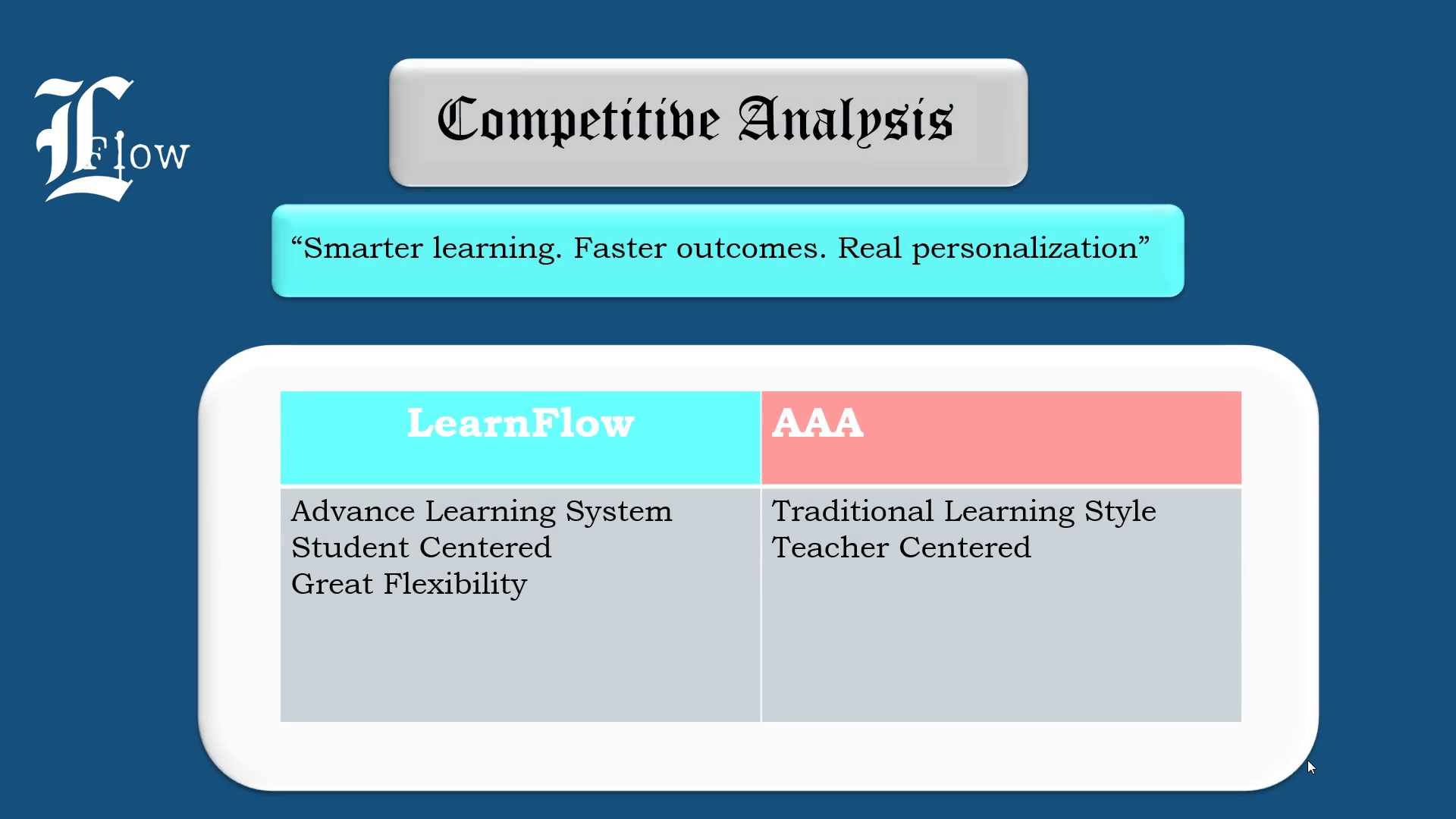 
key(ArrowRight)
 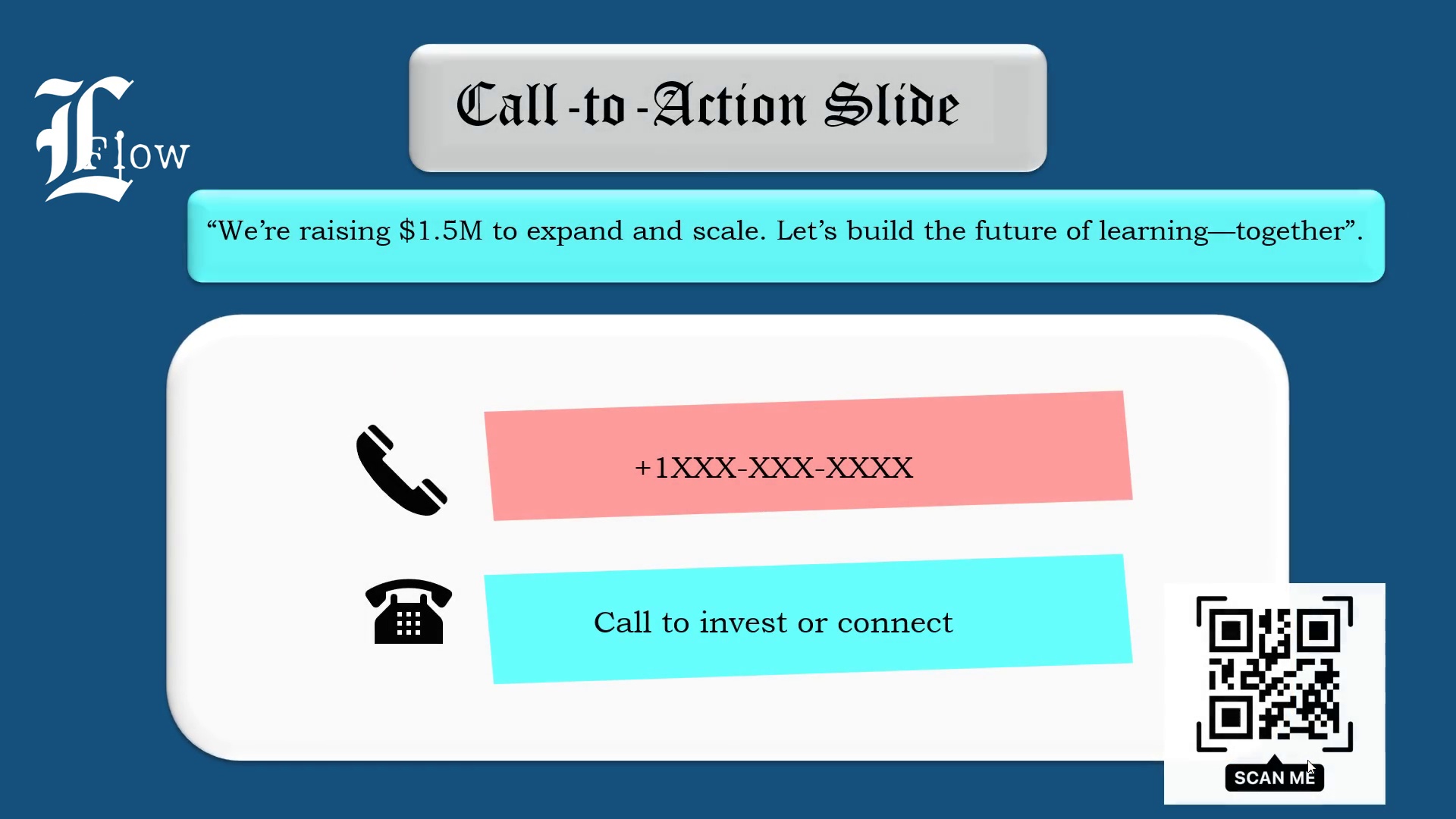 
key(ArrowRight)
 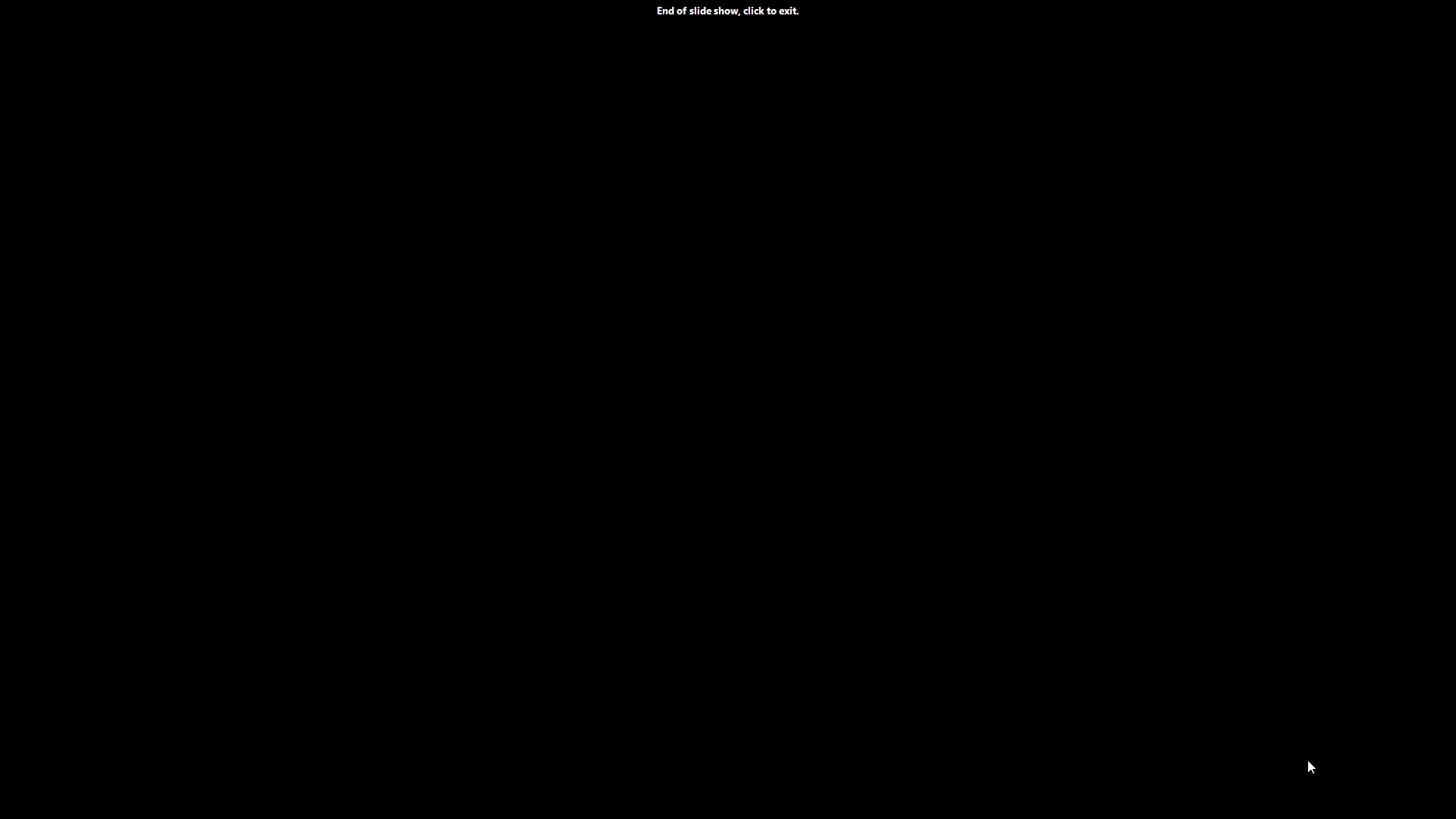 
key(ArrowRight)
 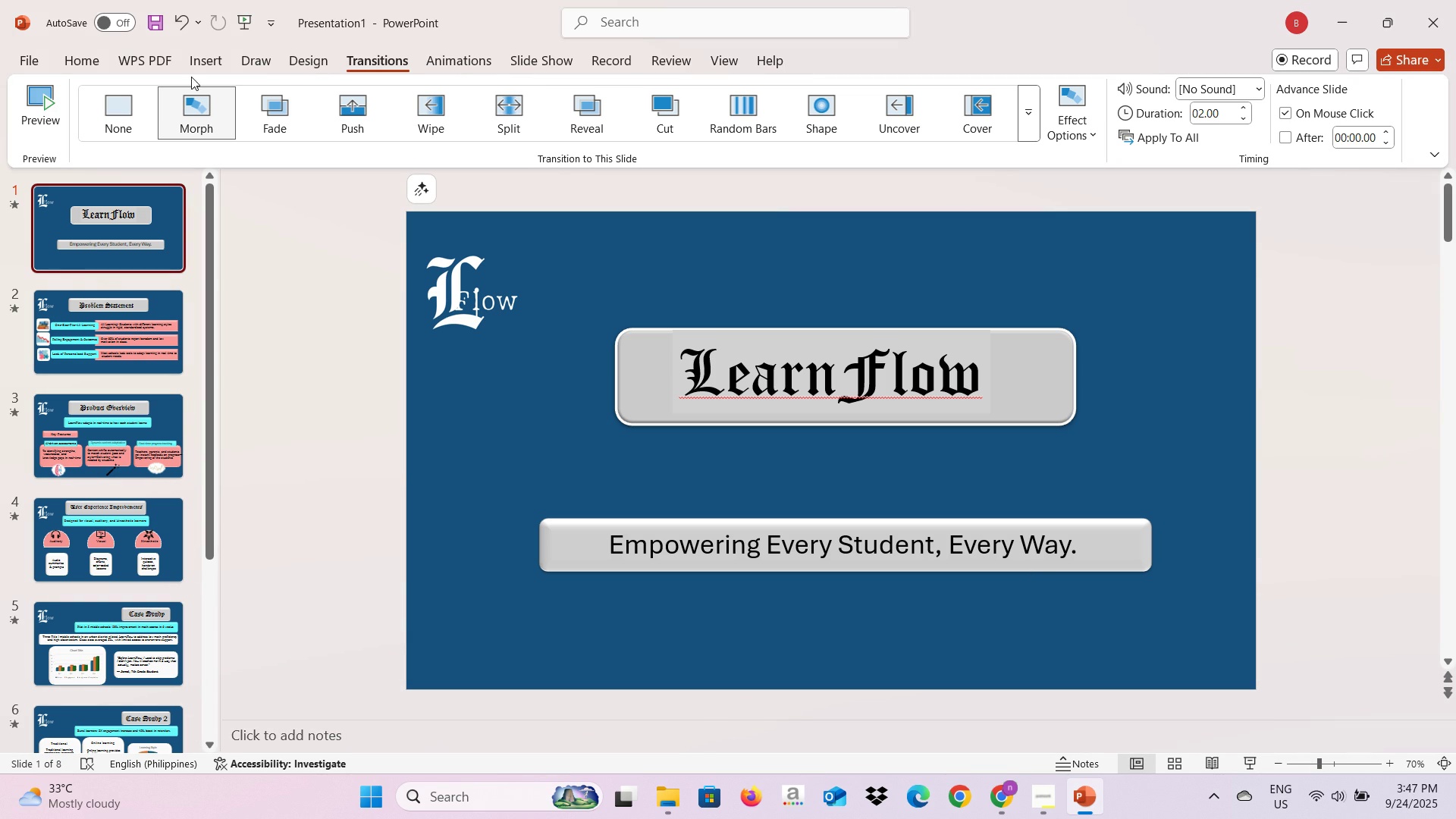 
left_click([309, 19])
 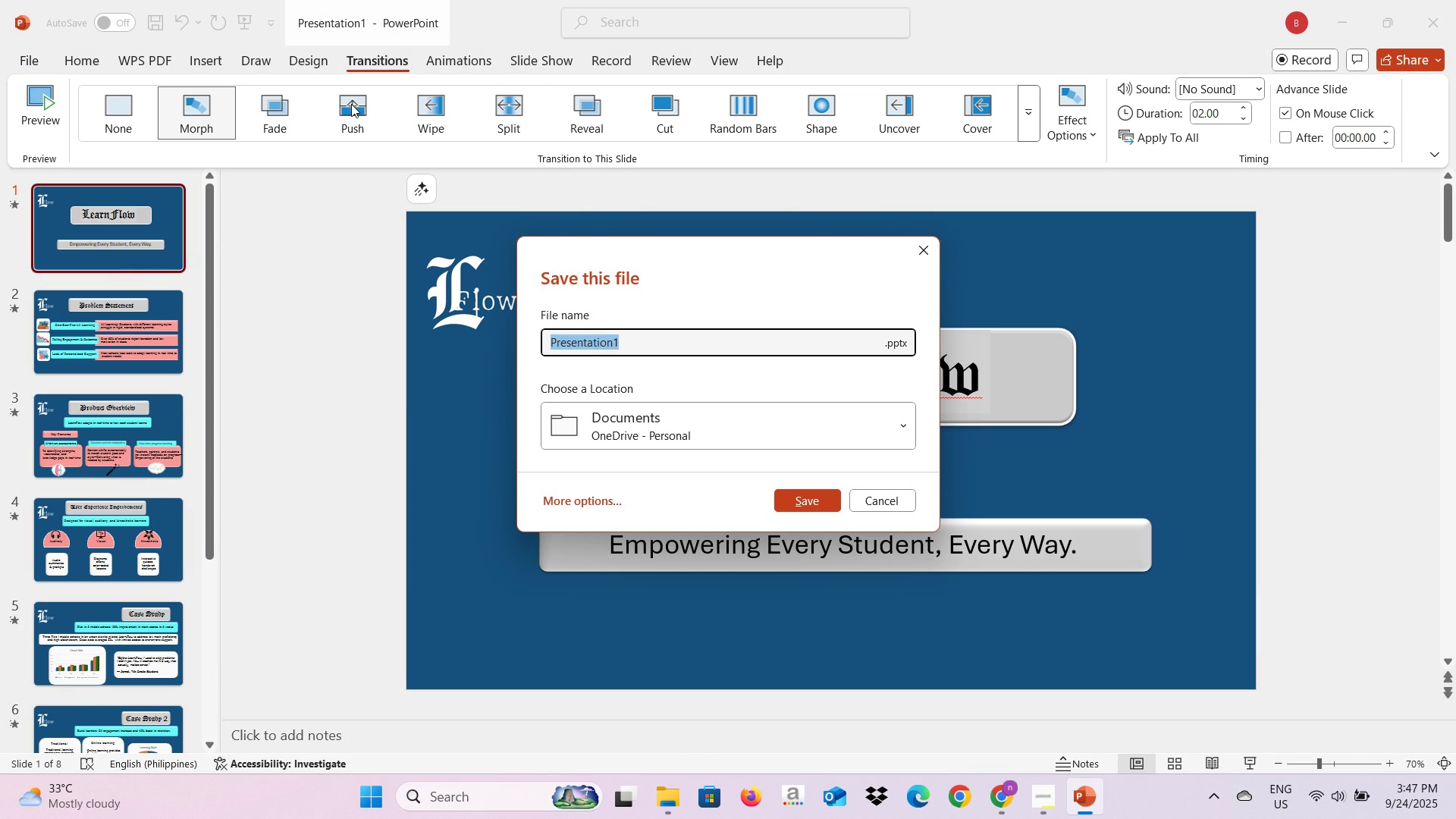 
type(Project 007)
 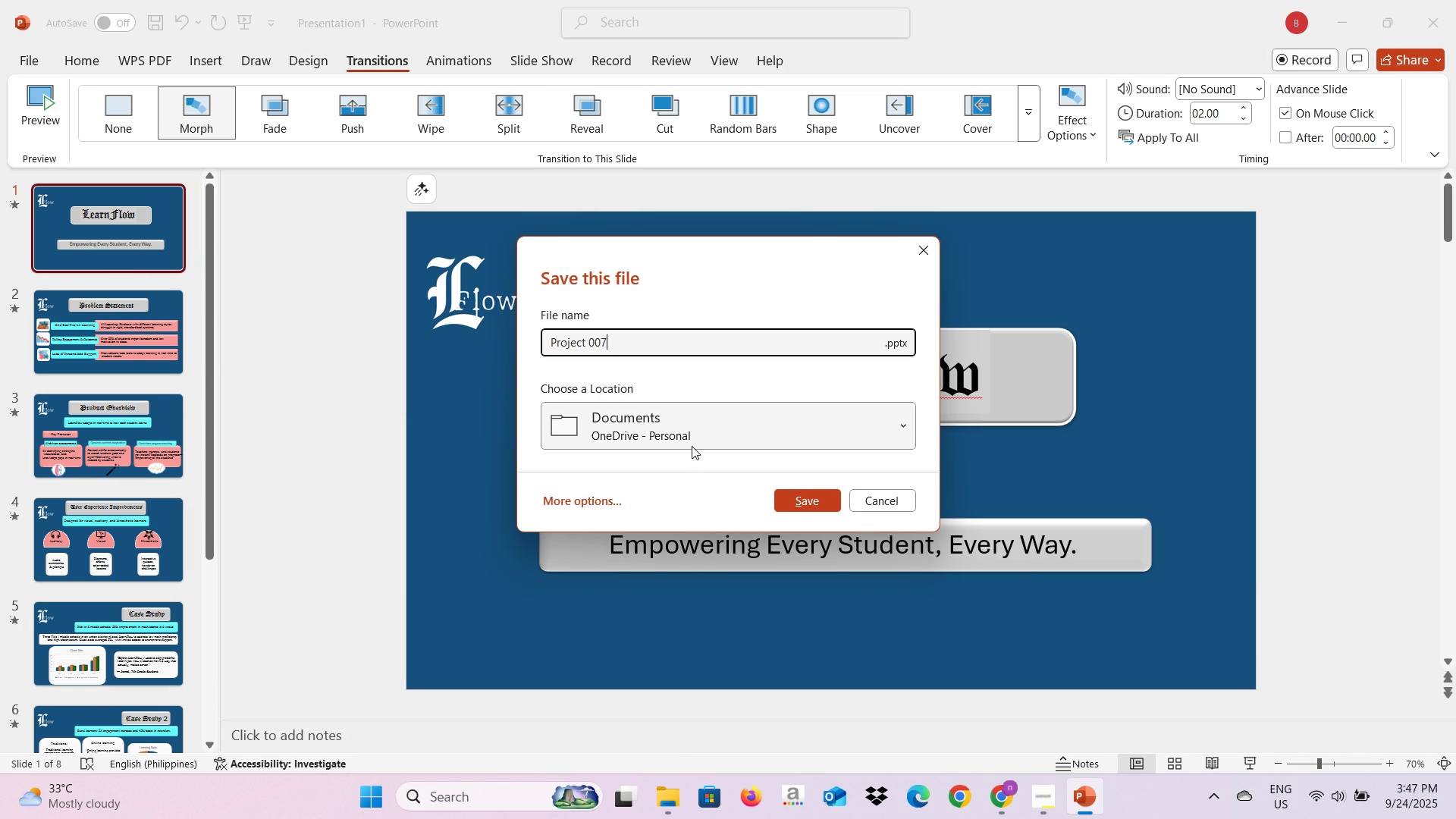 
left_click([692, 441])
 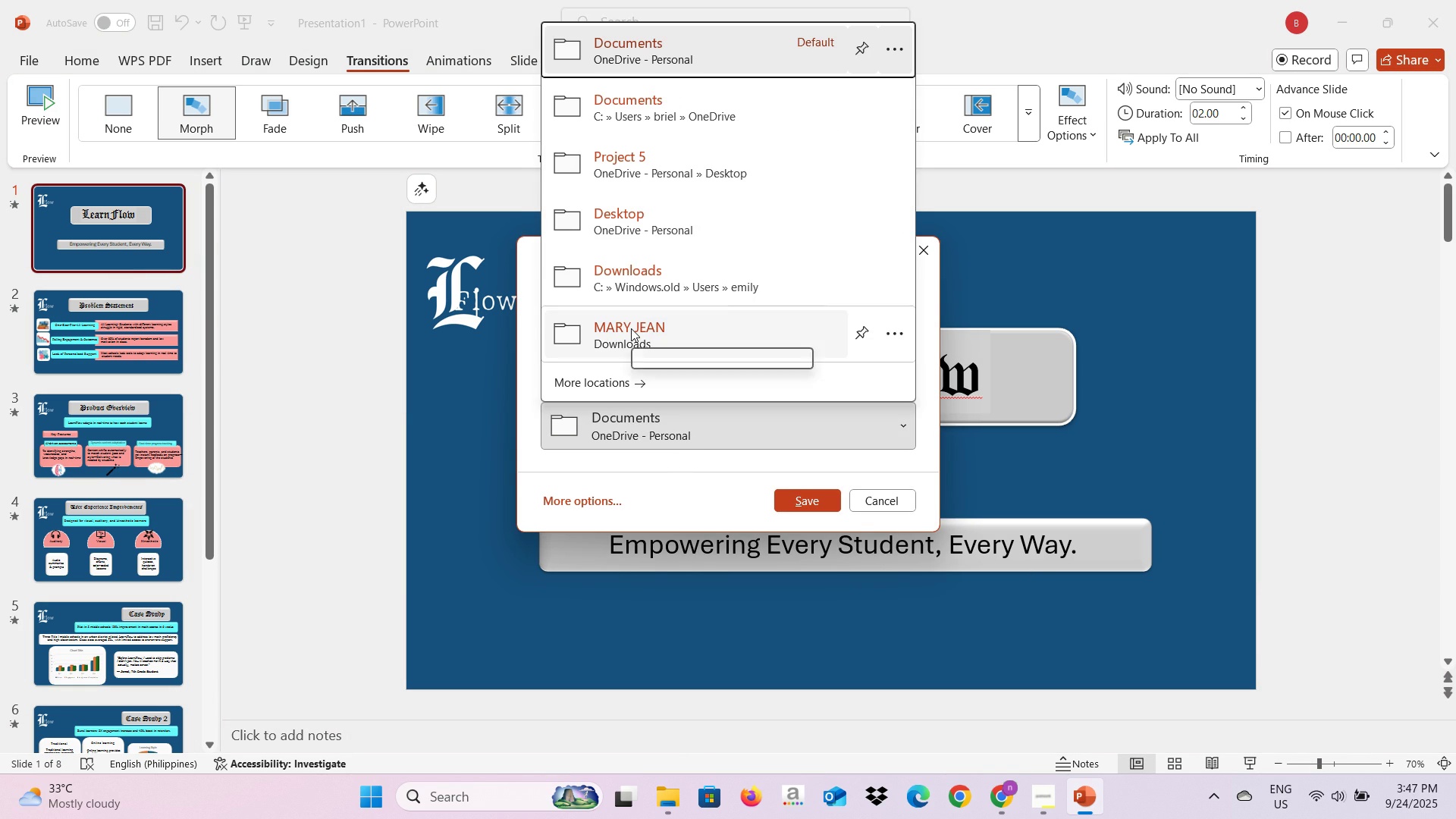 
left_click([631, 328])
 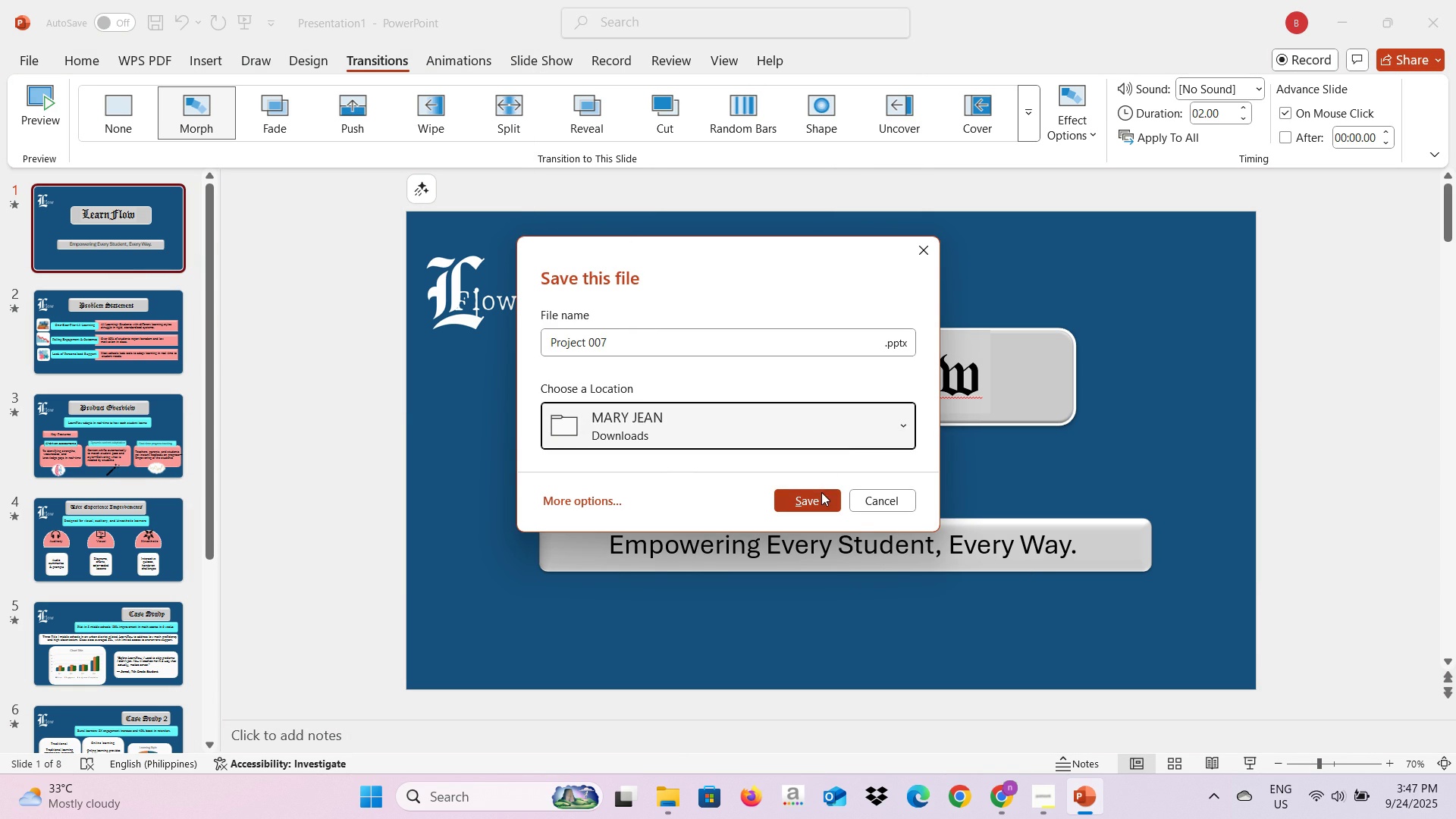 
left_click([821, 492])
 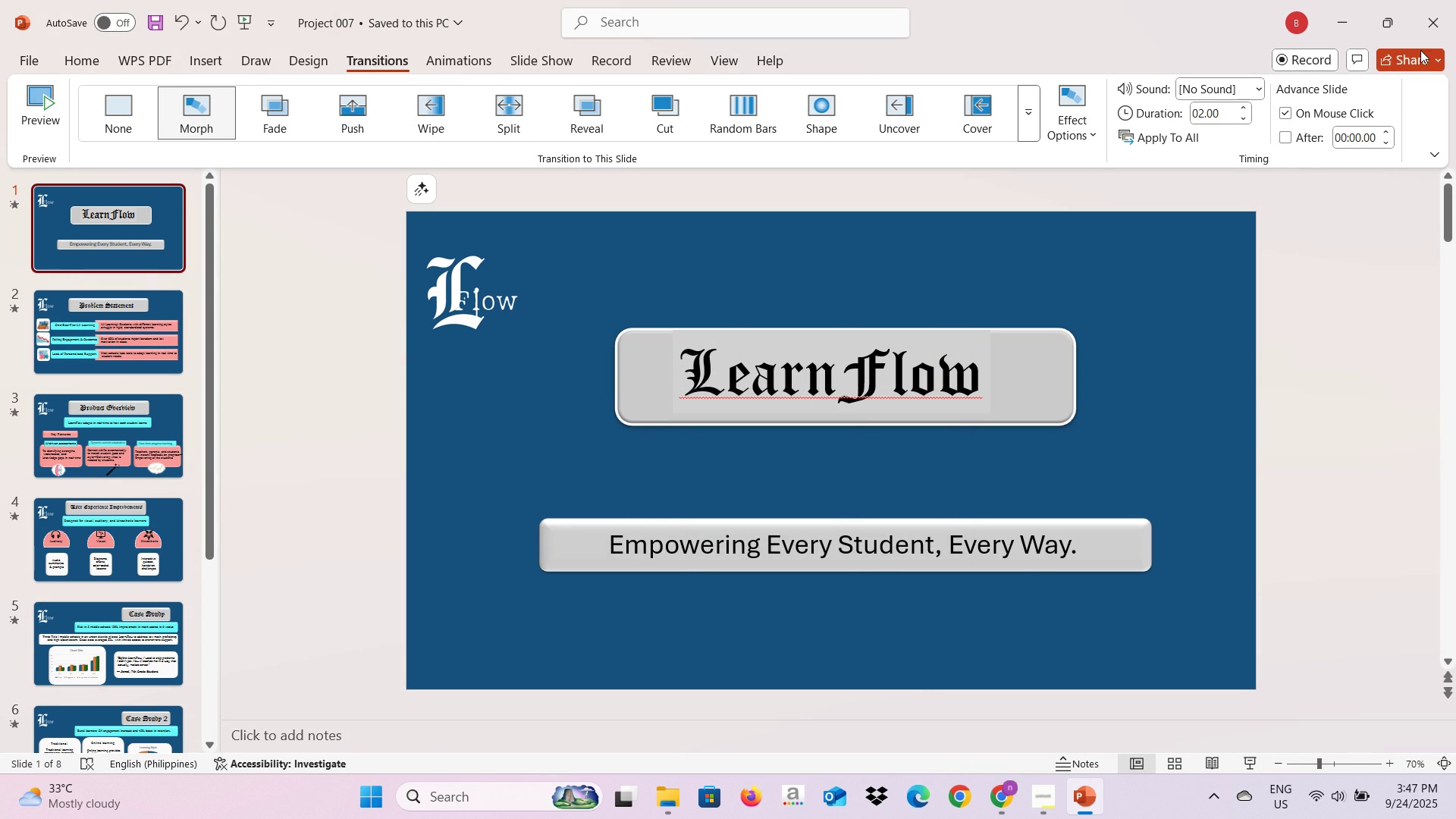 
left_click([1423, 59])
 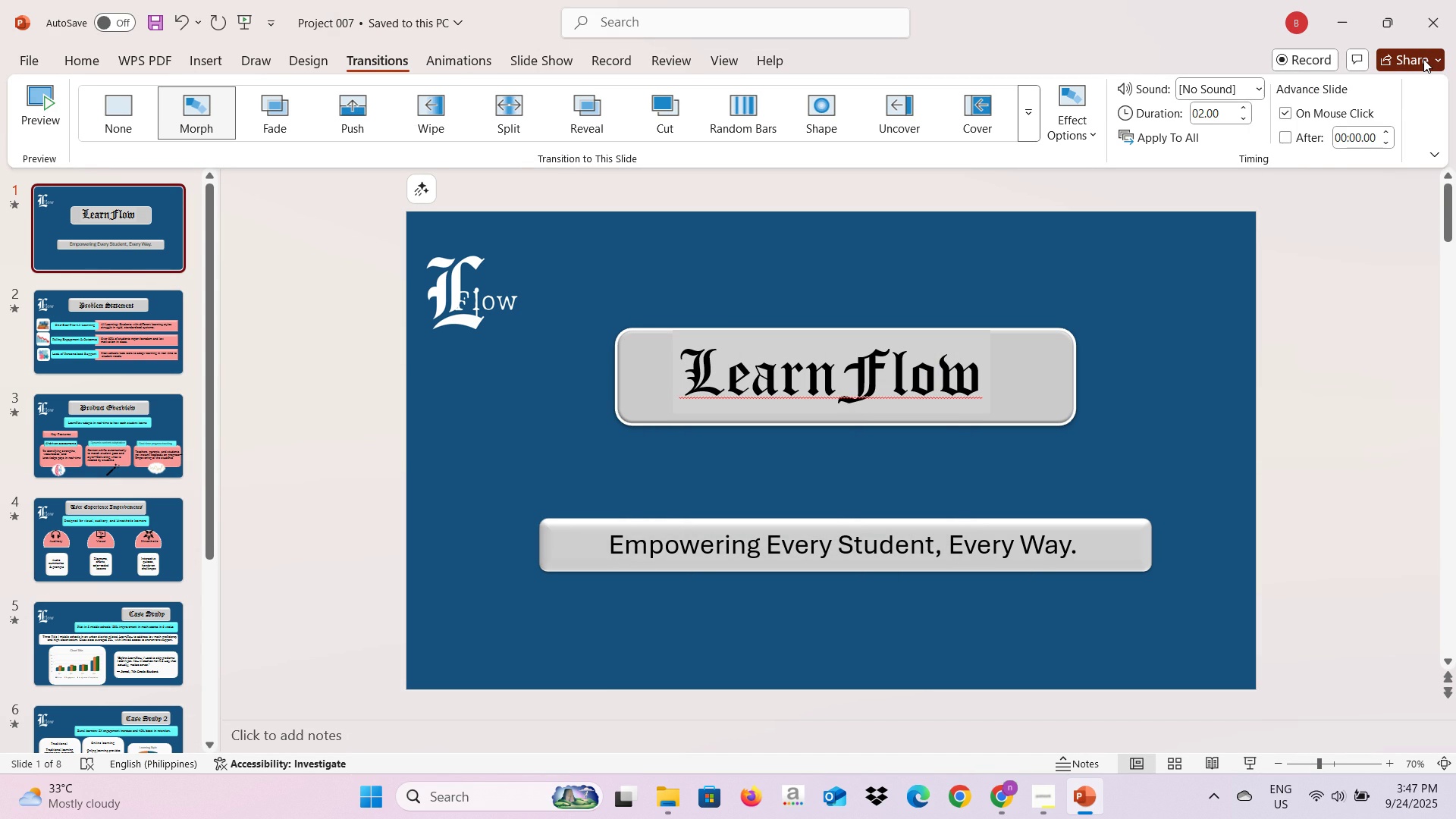 
left_click([1423, 59])
 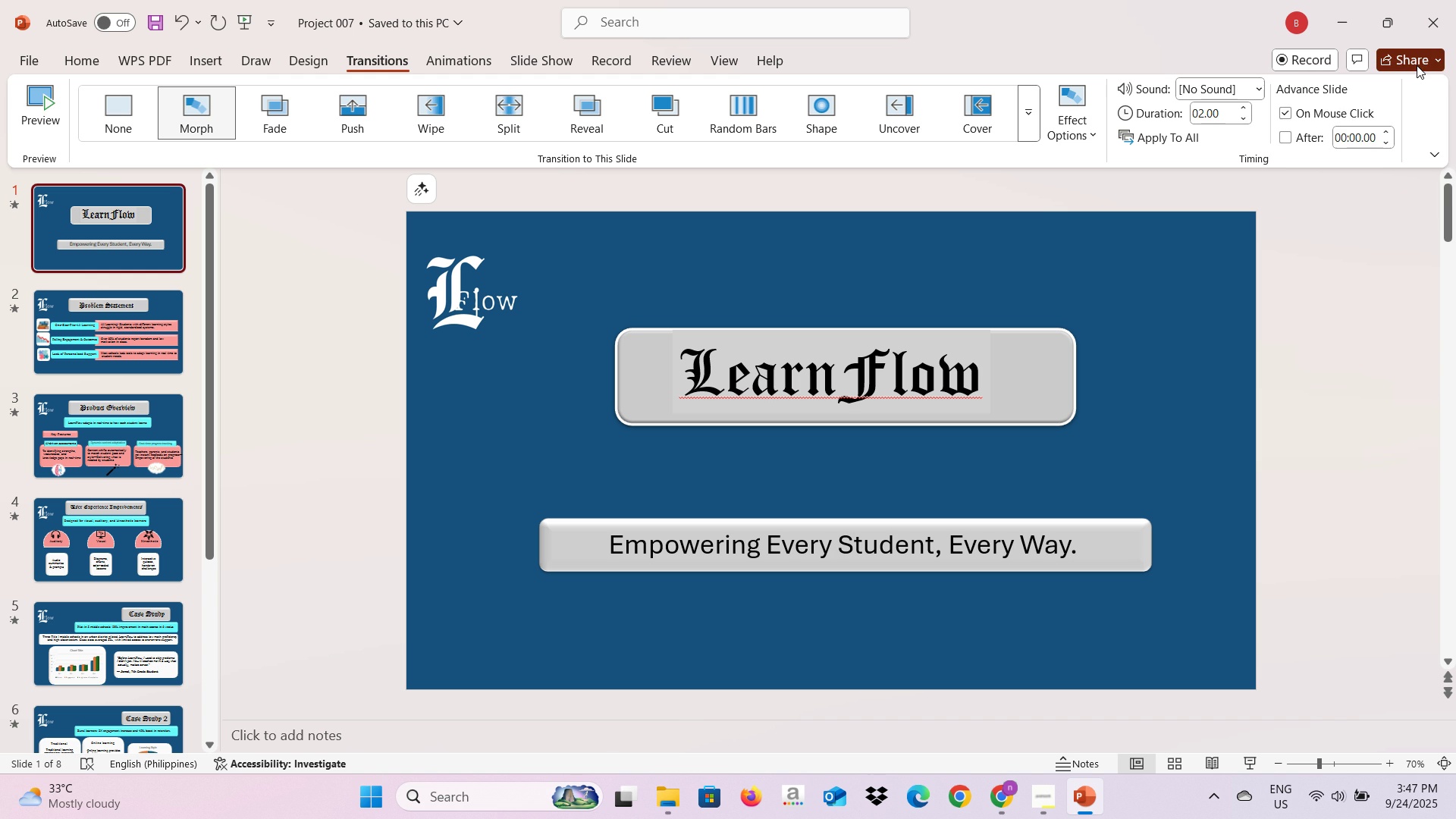 